 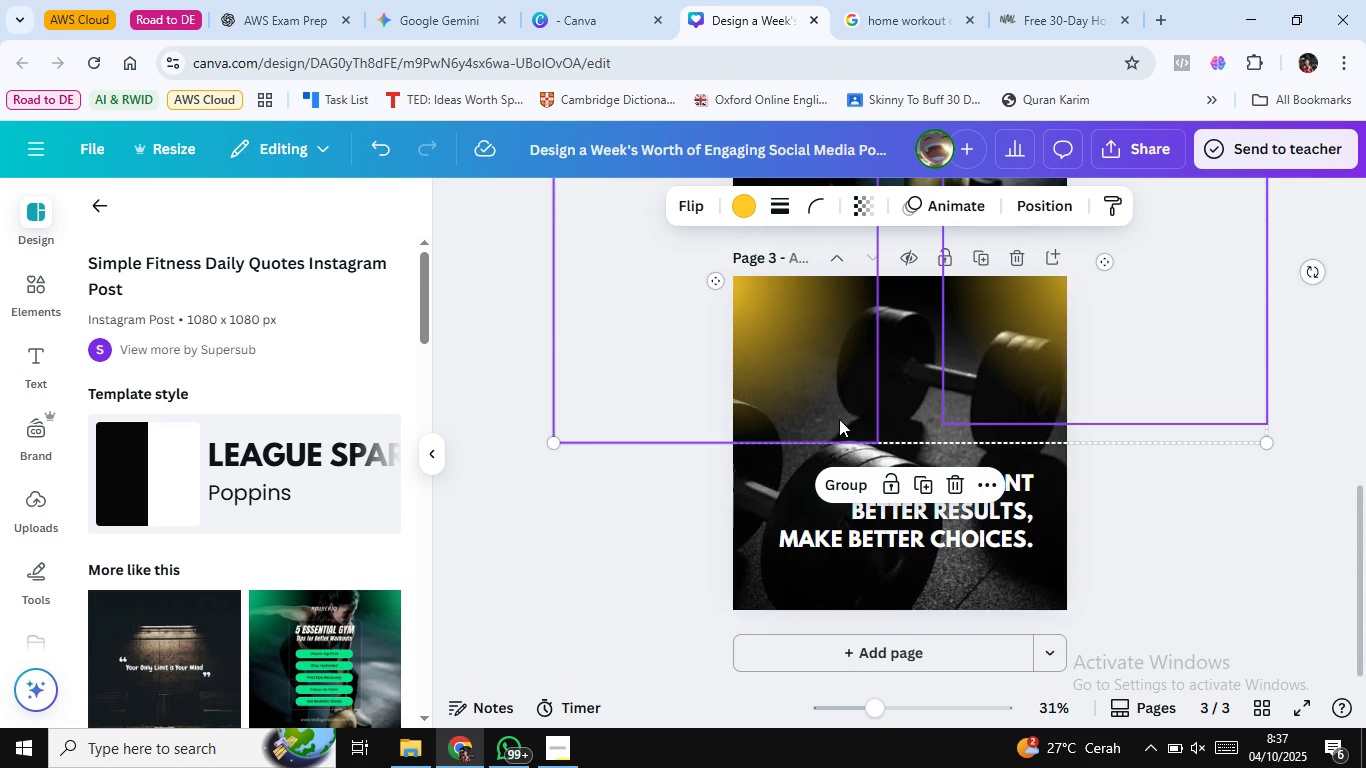 
left_click([1209, 541])
 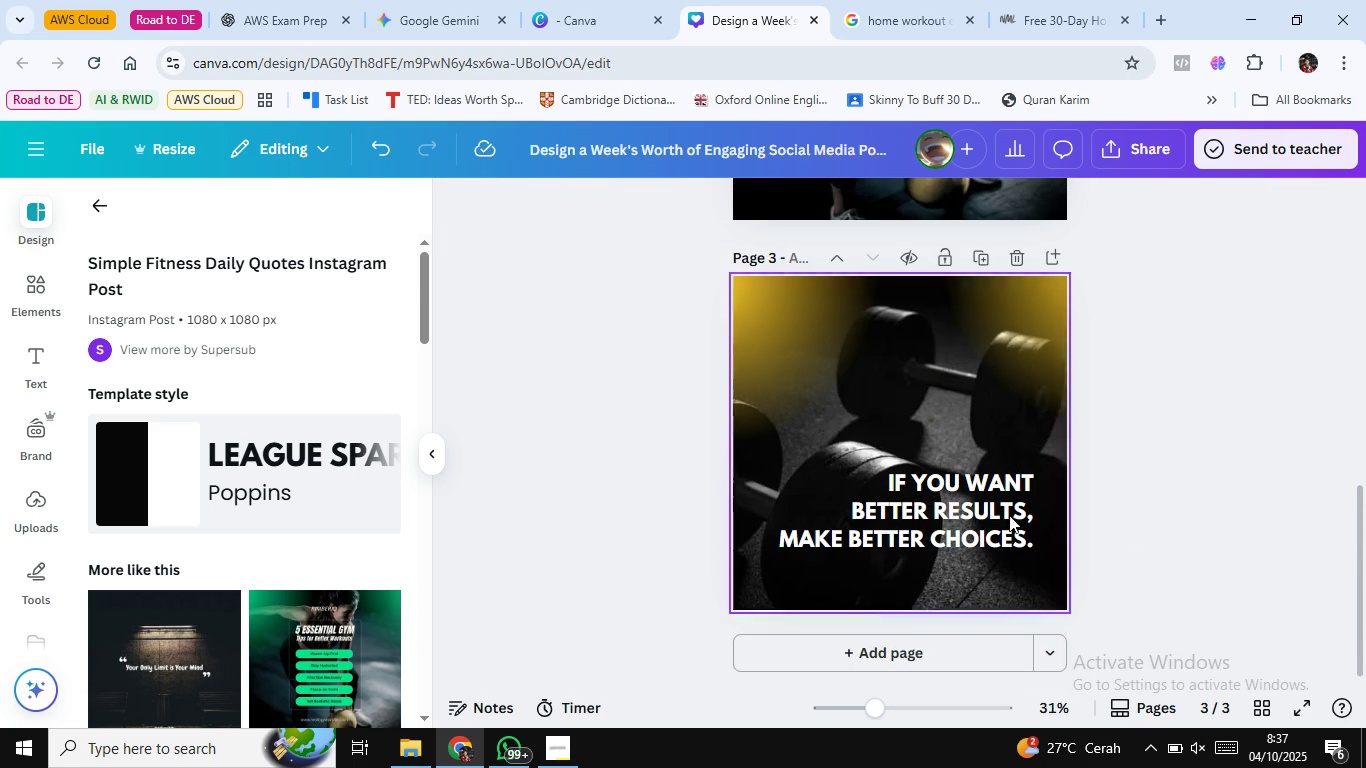 
scroll: coordinate [982, 507], scroll_direction: up, amount: 4.0
 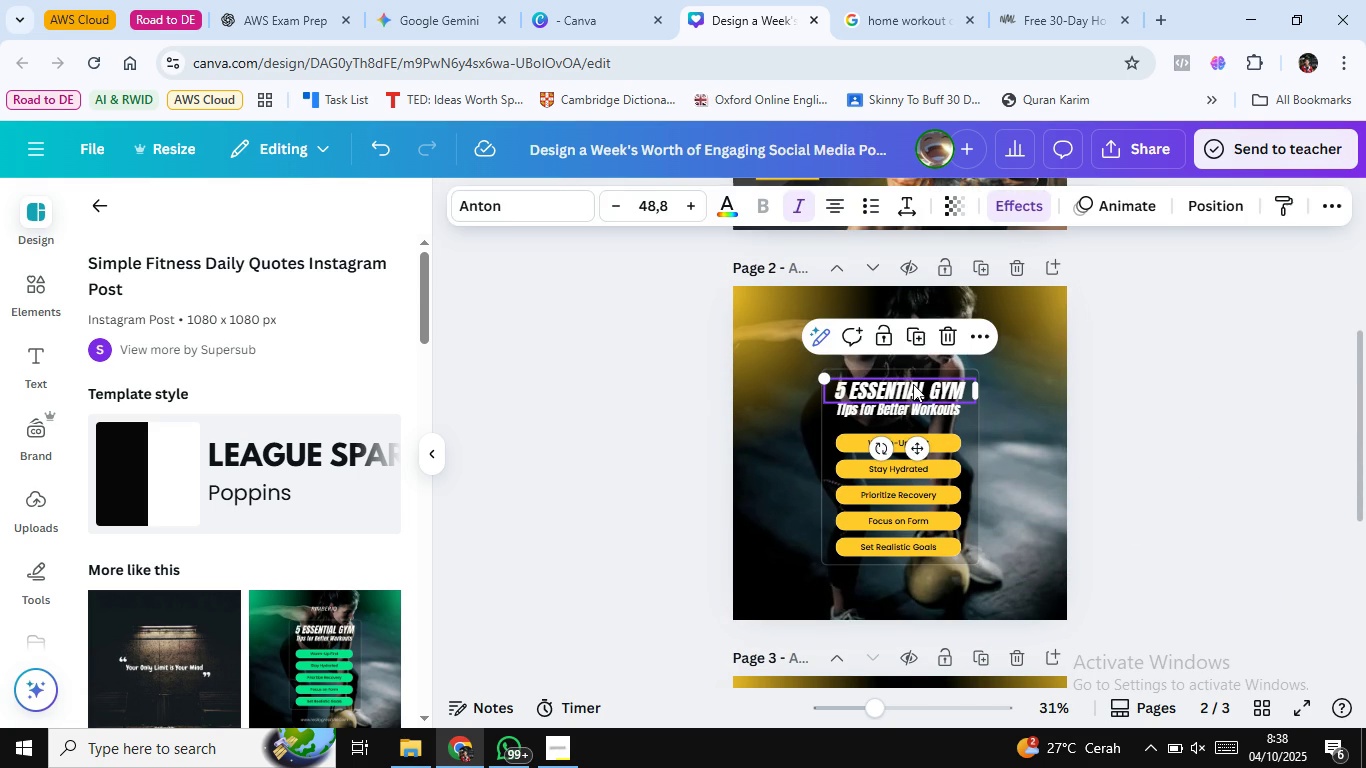 
left_click([913, 384])
 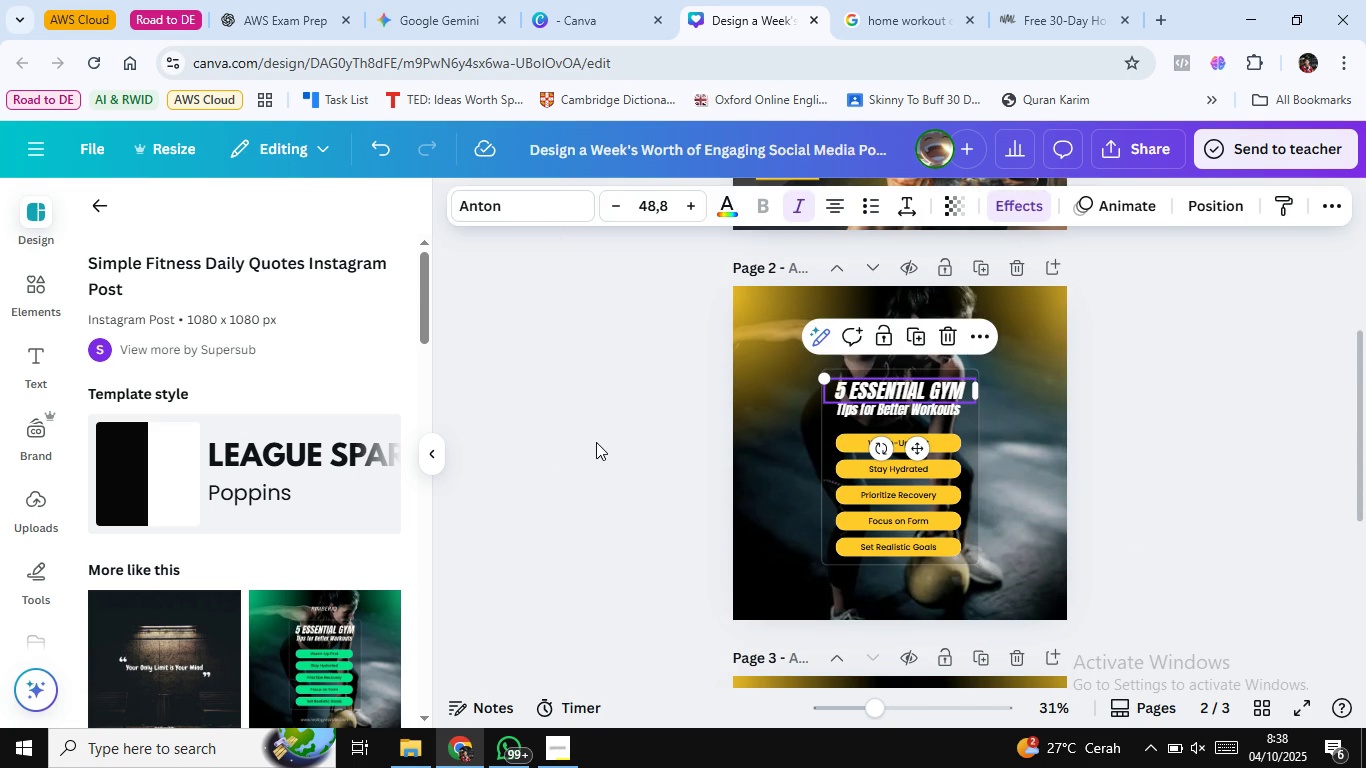 
left_click([596, 442])
 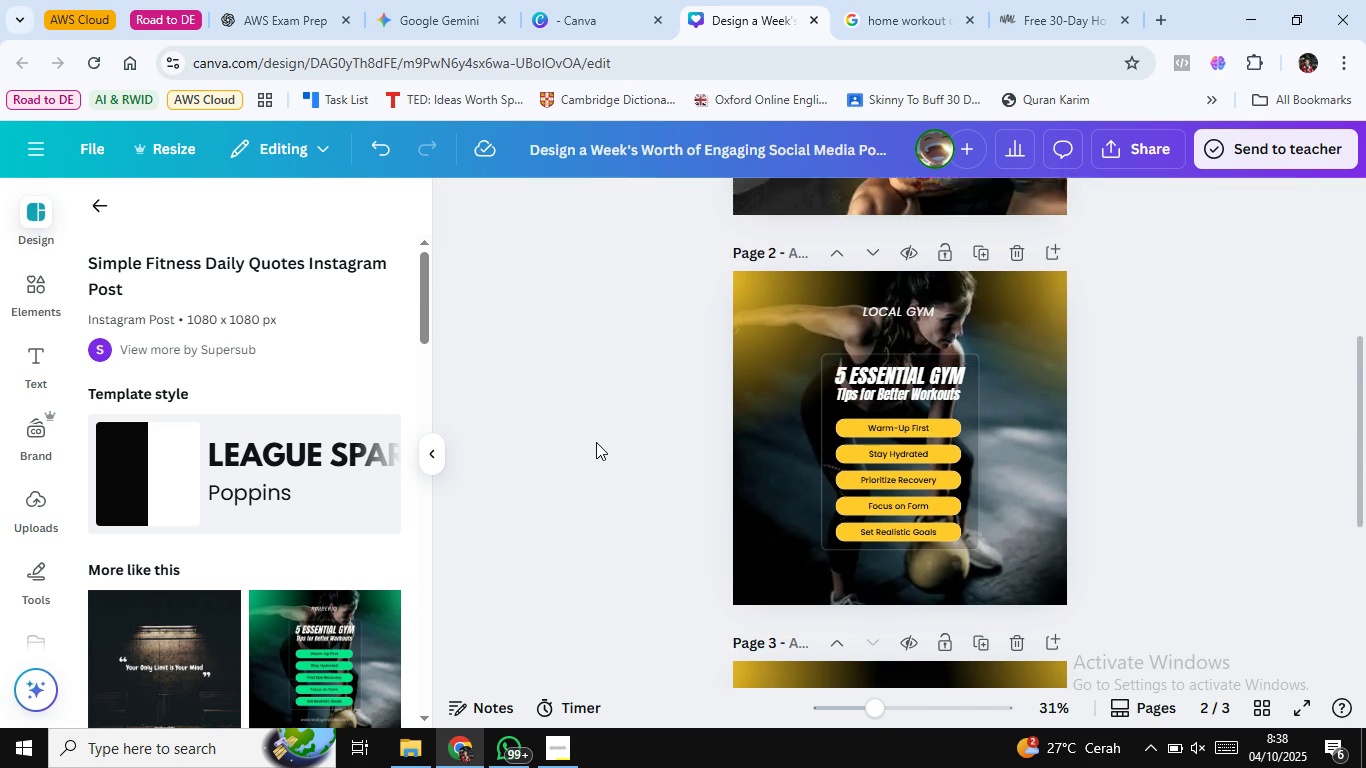 
scroll: coordinate [596, 442], scroll_direction: down, amount: 3.0
 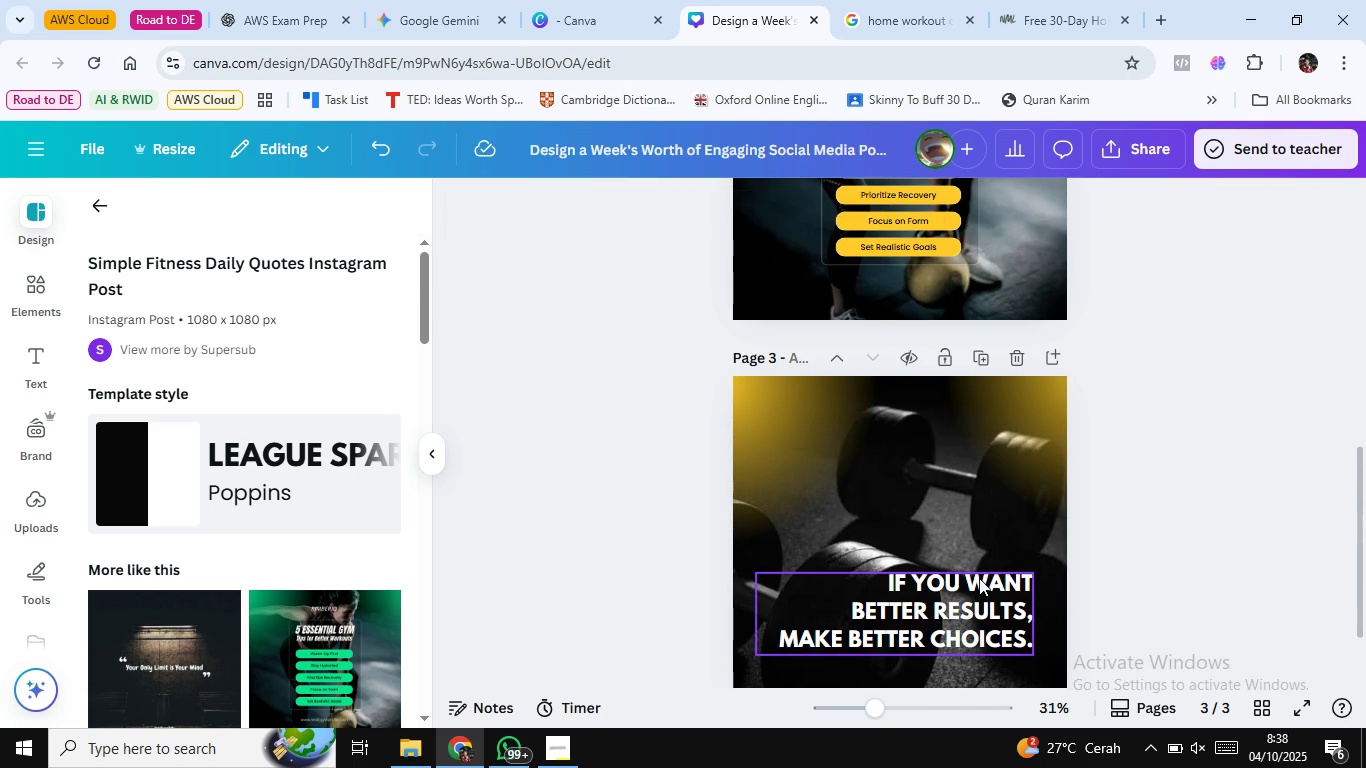 
left_click([979, 578])
 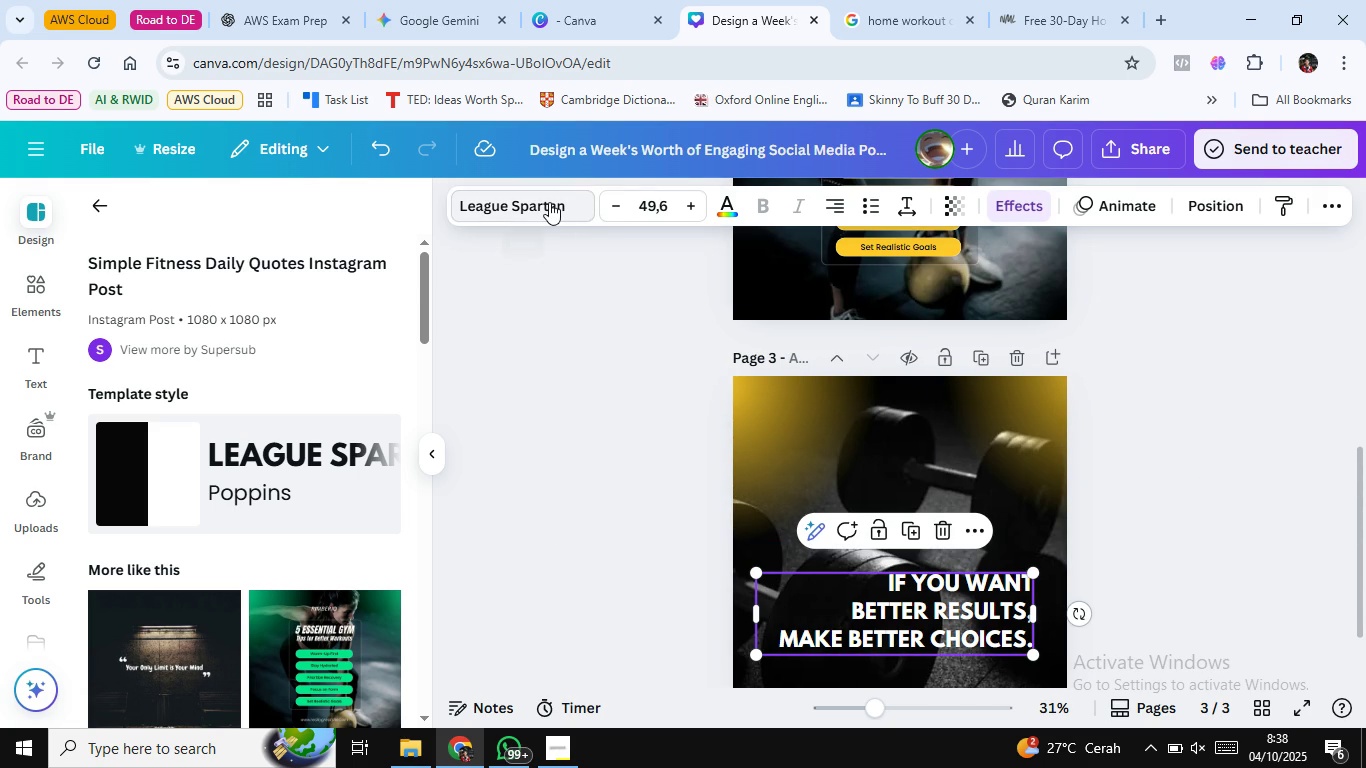 
left_click([549, 202])
 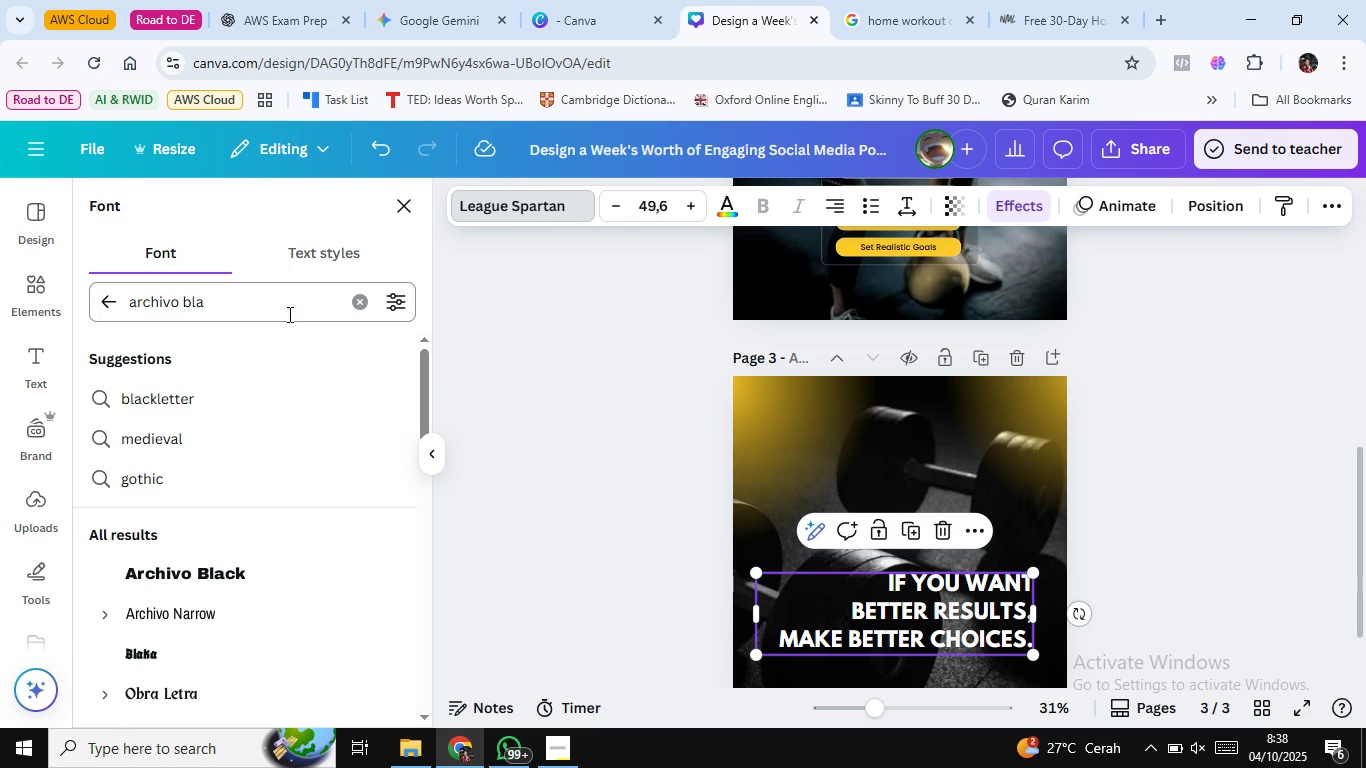 
left_click([283, 308])
 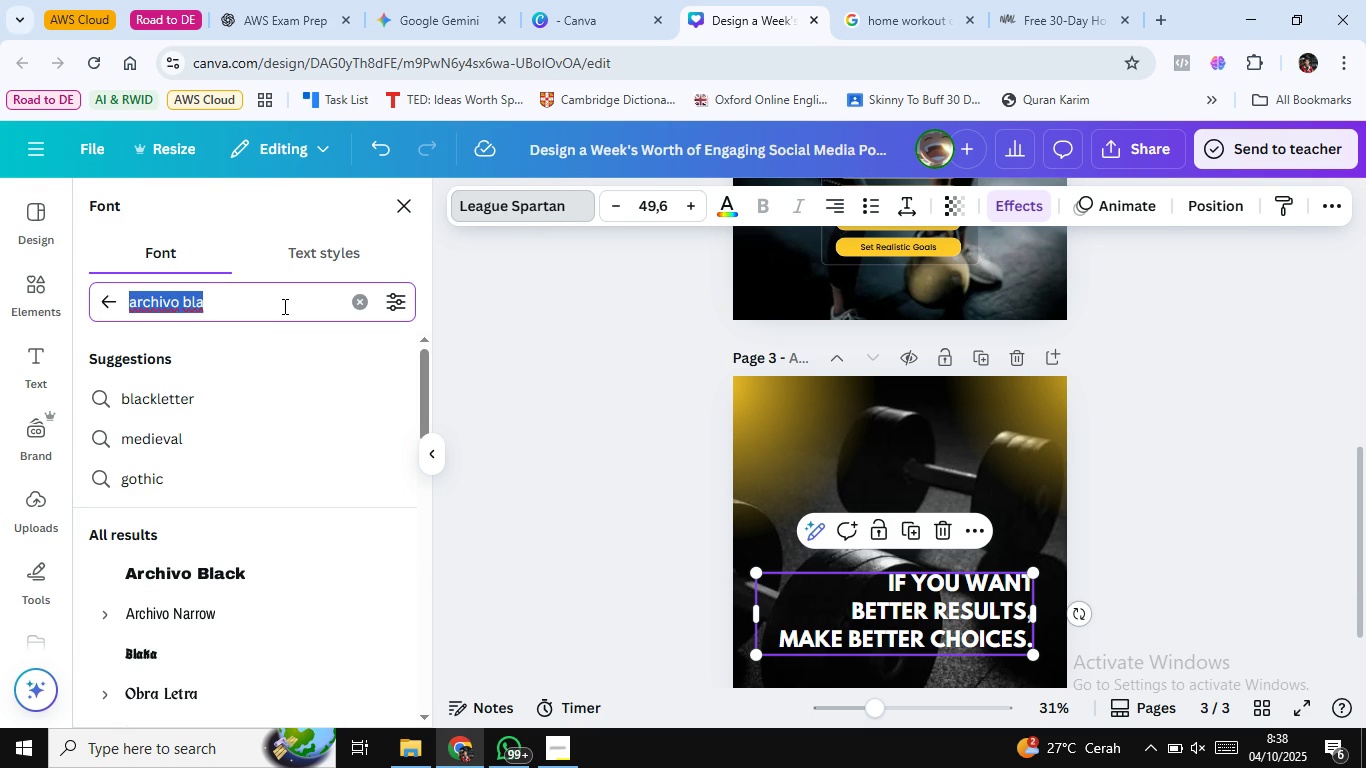 
key(Control+ControlLeft)
 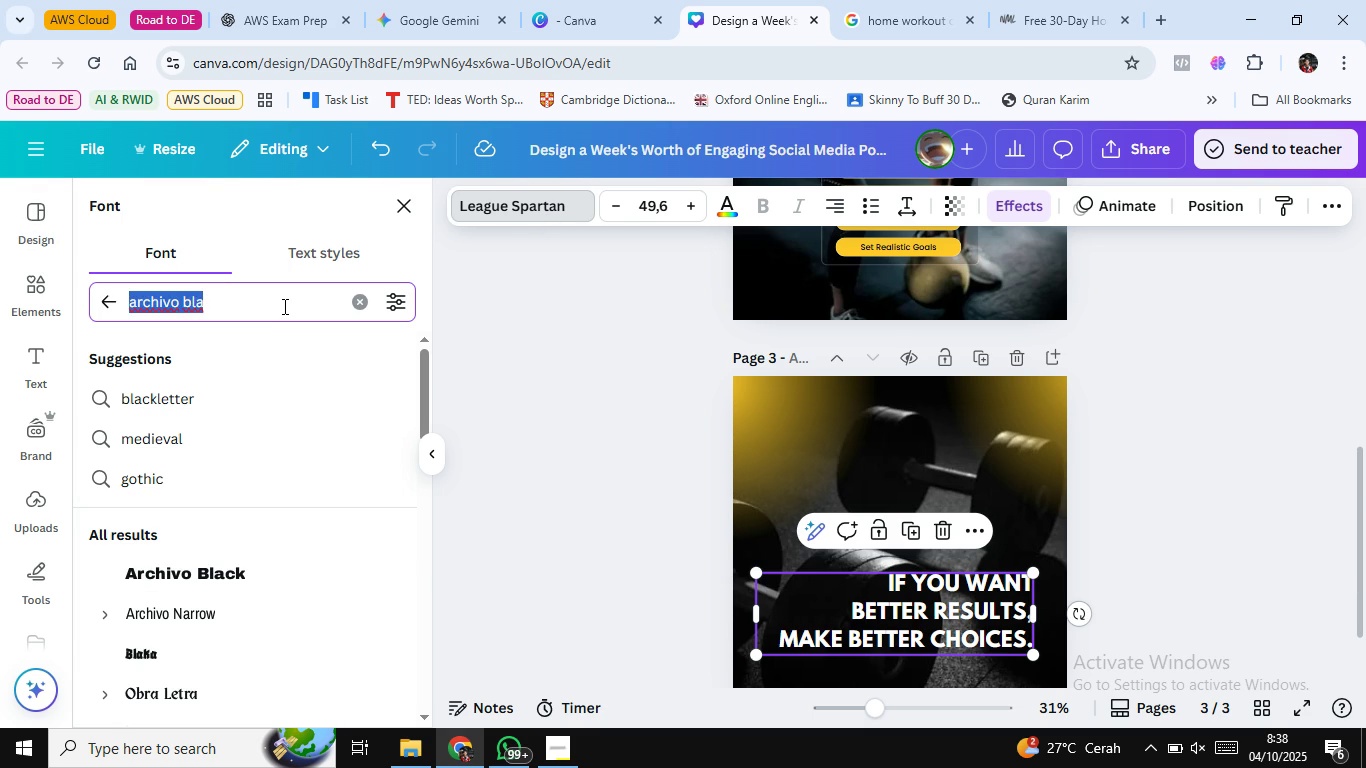 
key(Control+A)
 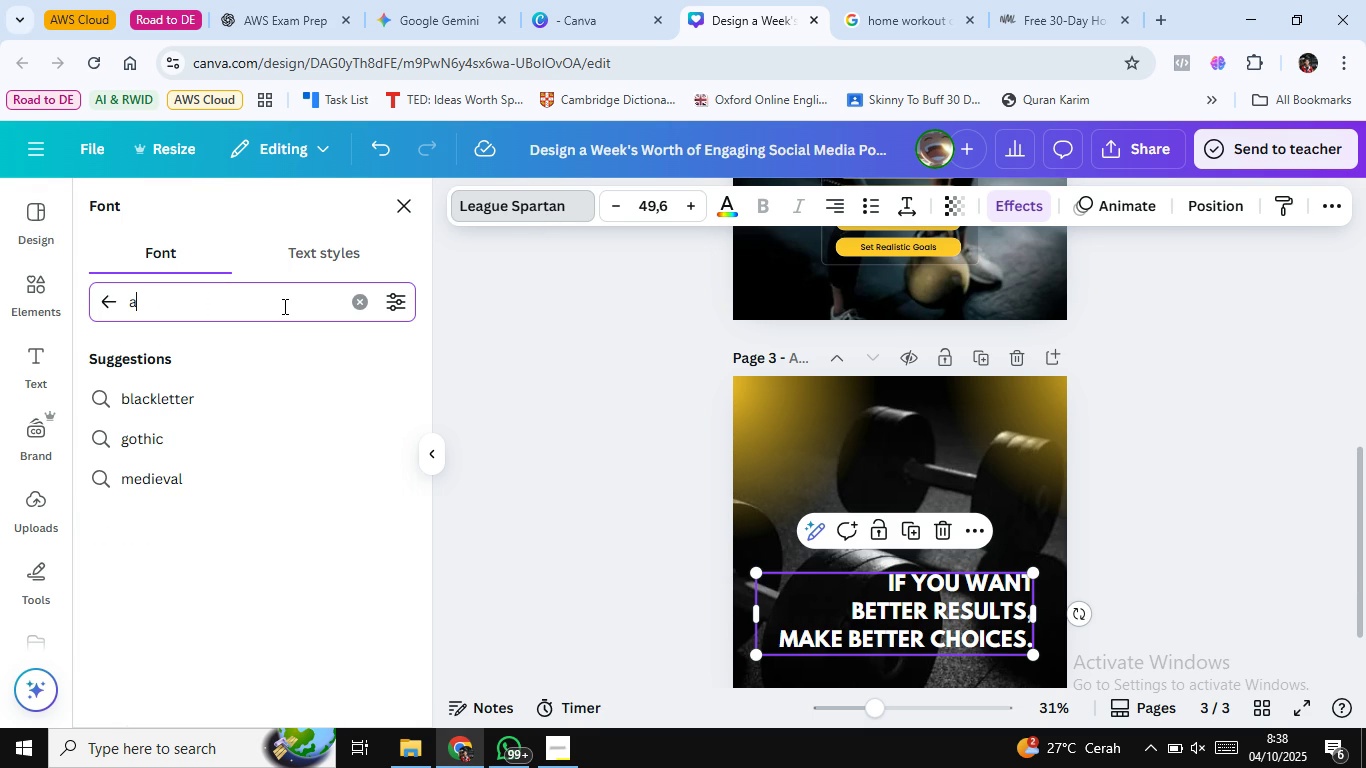 
type(anton)
 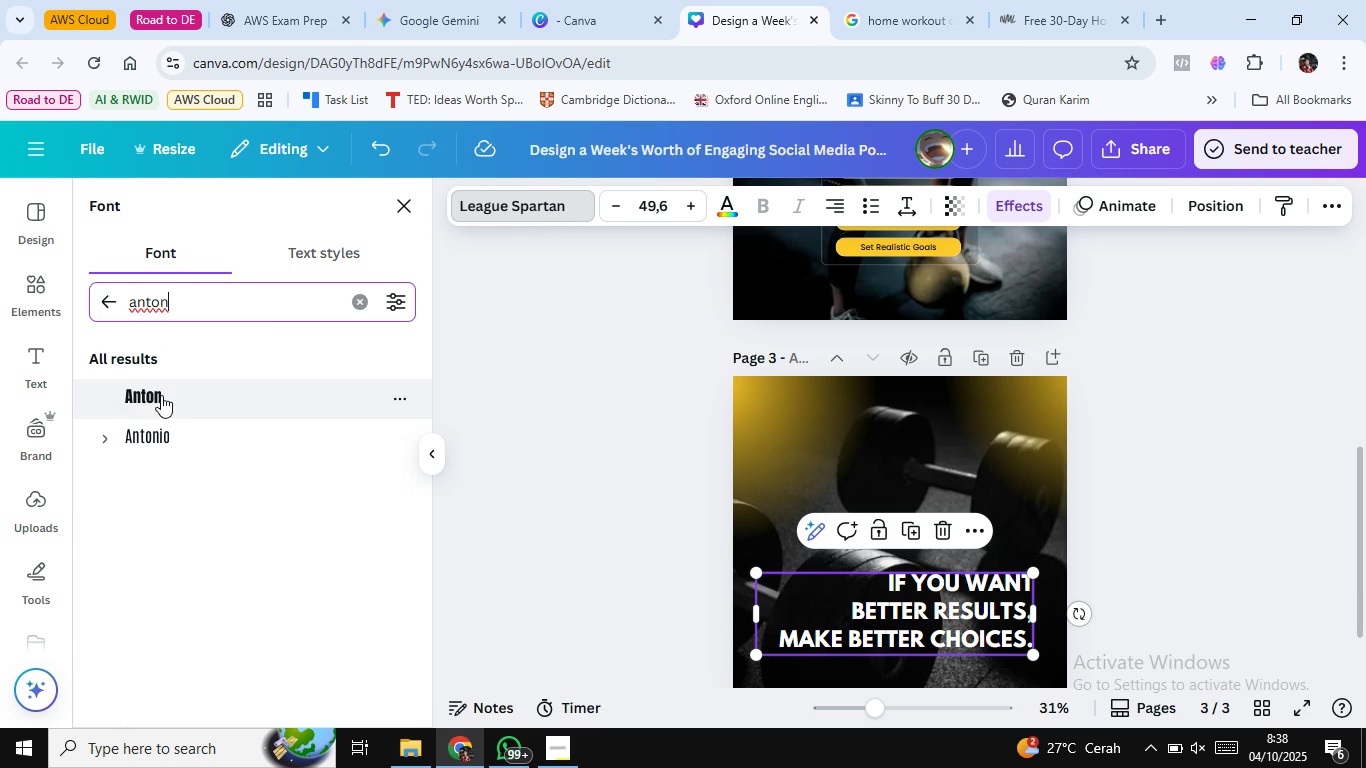 
left_click([161, 395])
 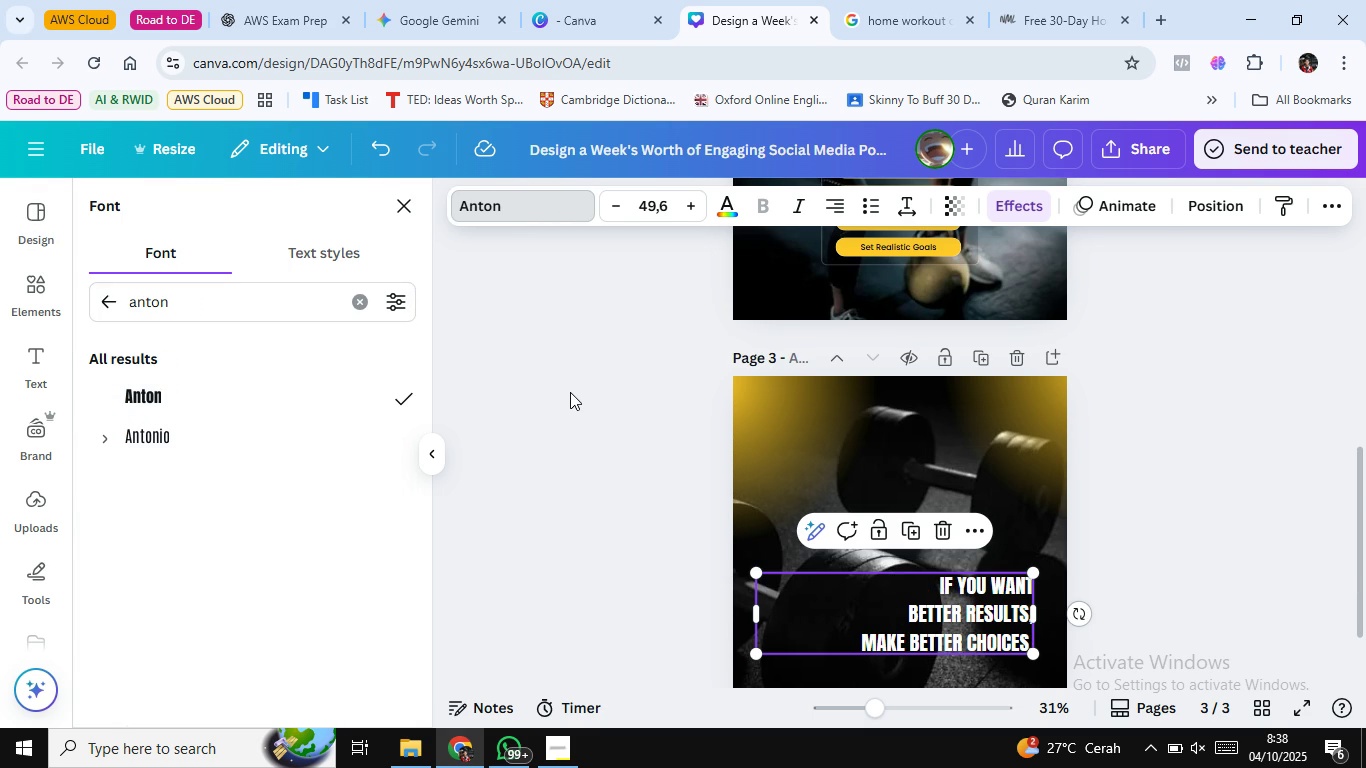 
double_click([570, 392])
 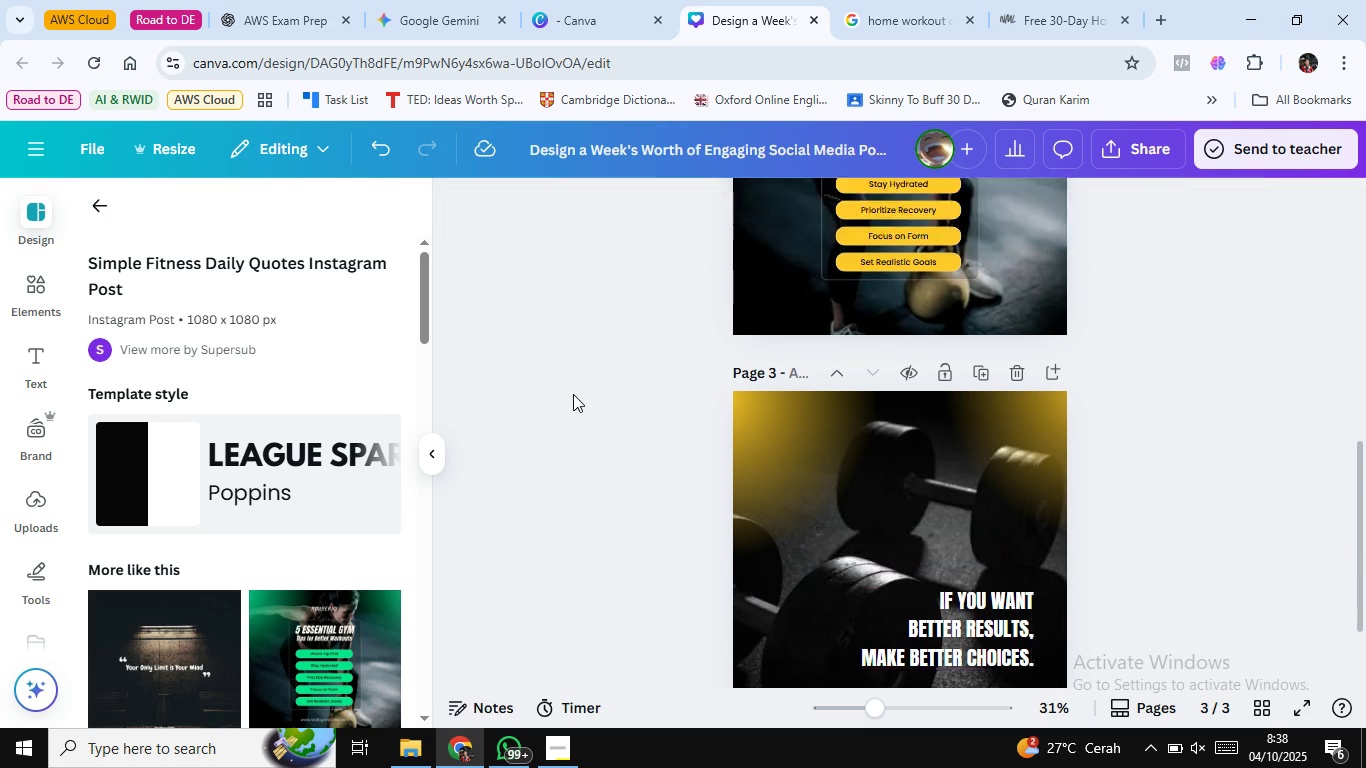 
scroll: coordinate [601, 383], scroll_direction: up, amount: 7.0
 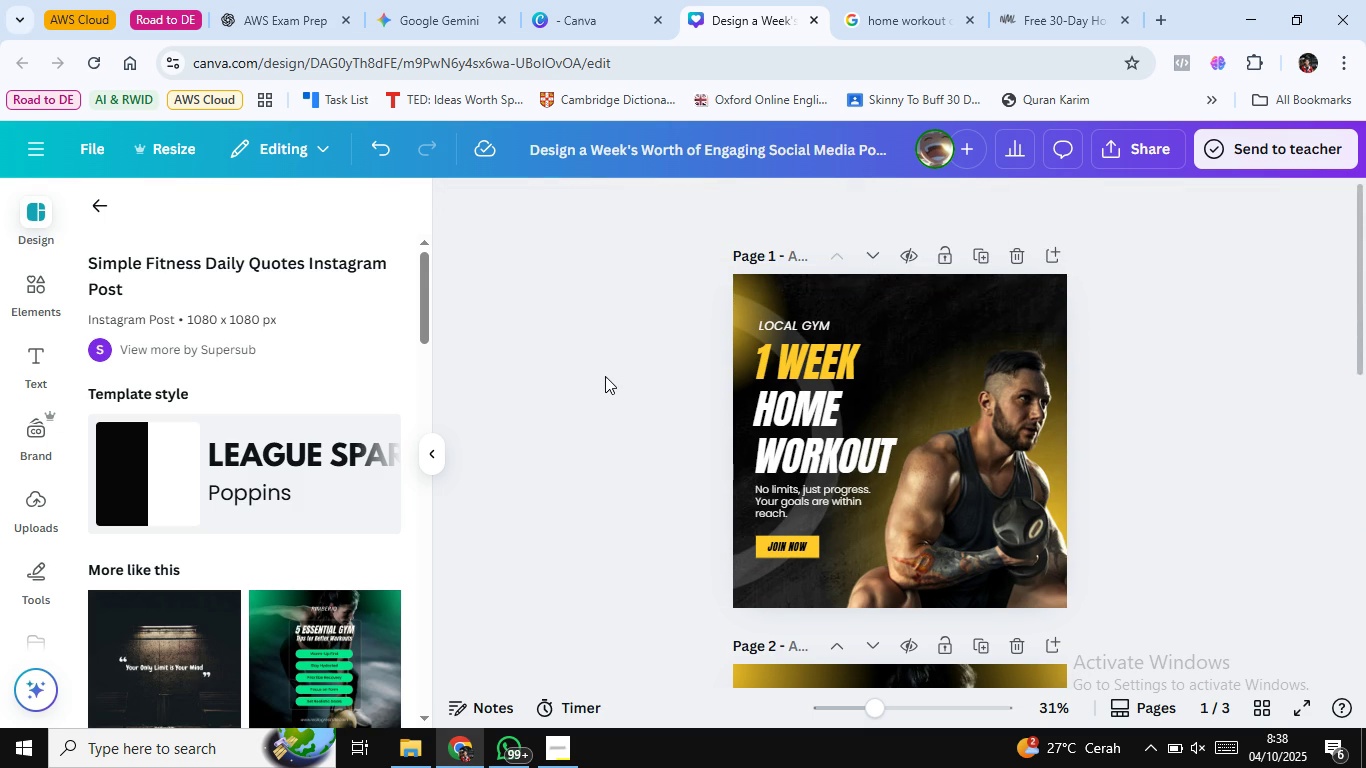 
scroll: coordinate [603, 379], scroll_direction: down, amount: 1.0
 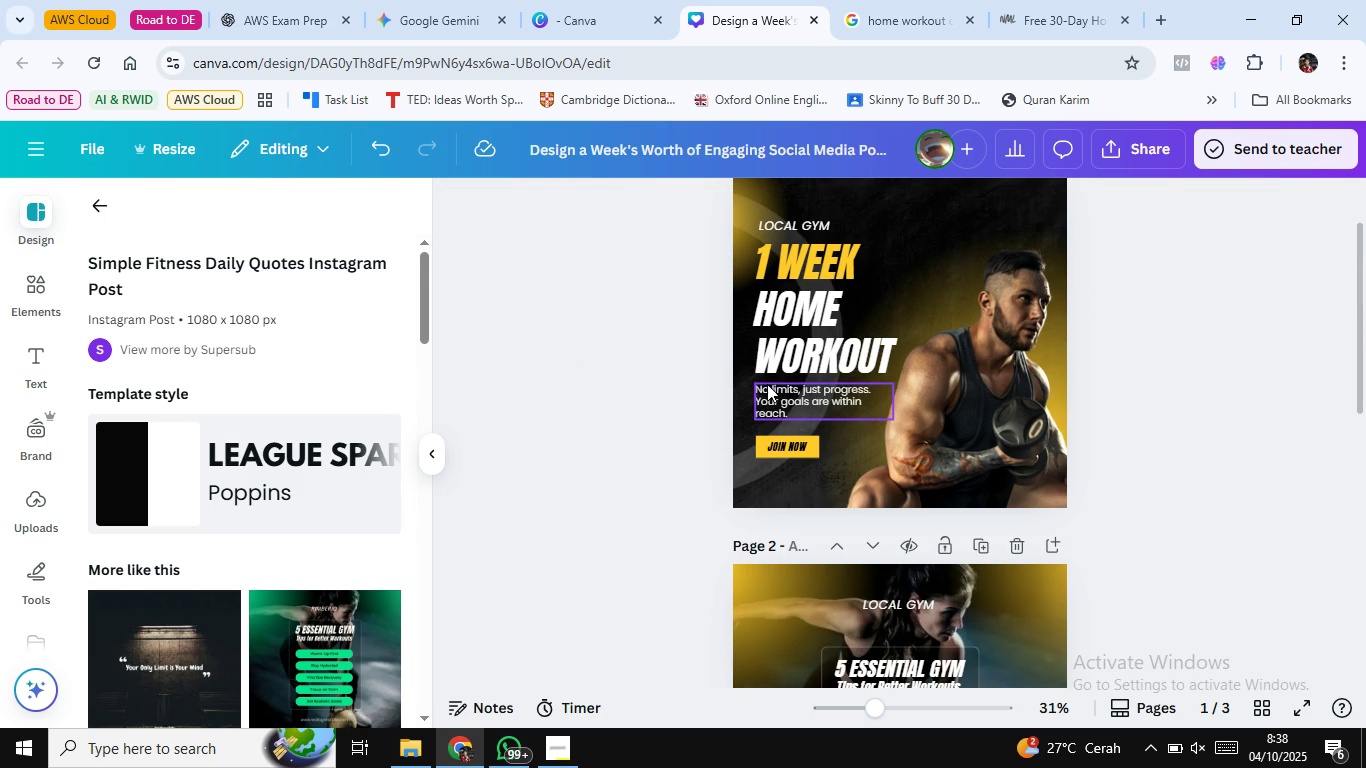 
double_click([771, 387])
 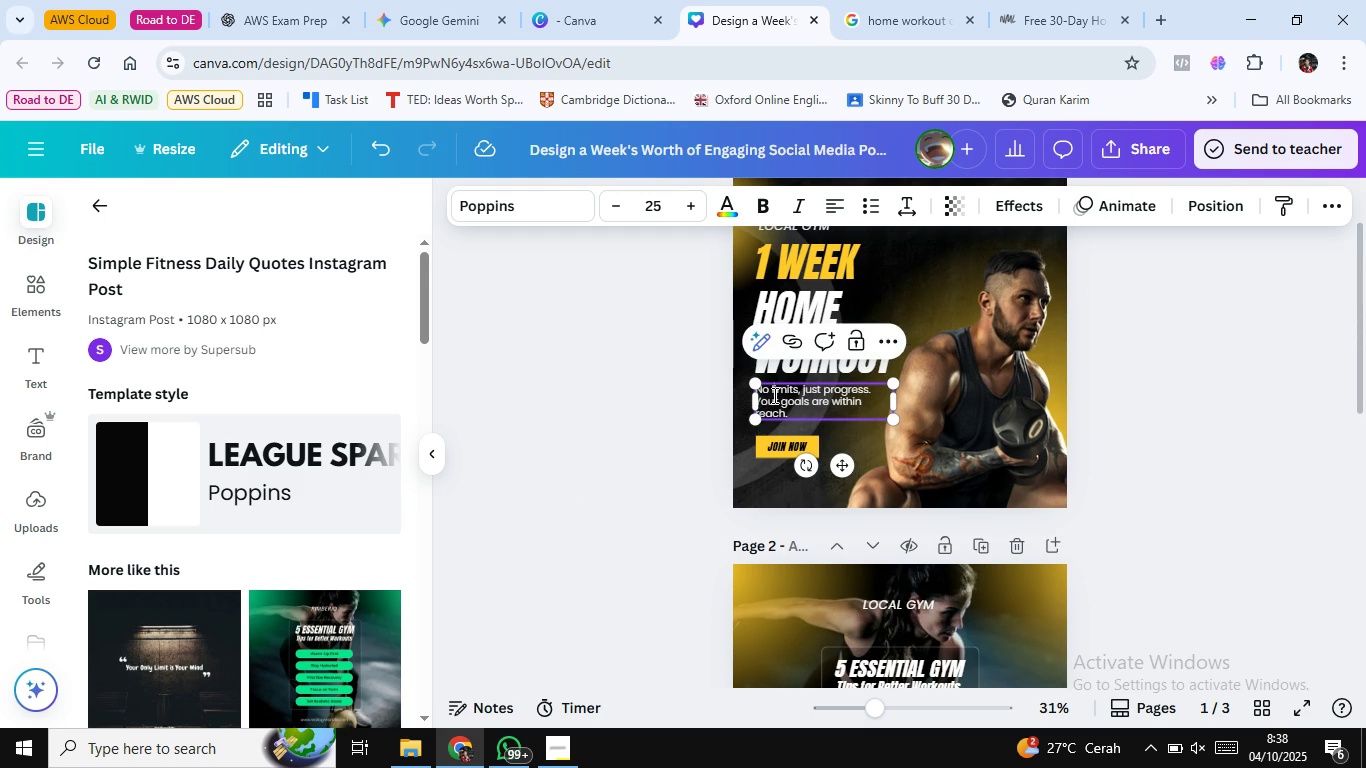 
left_click([773, 395])
 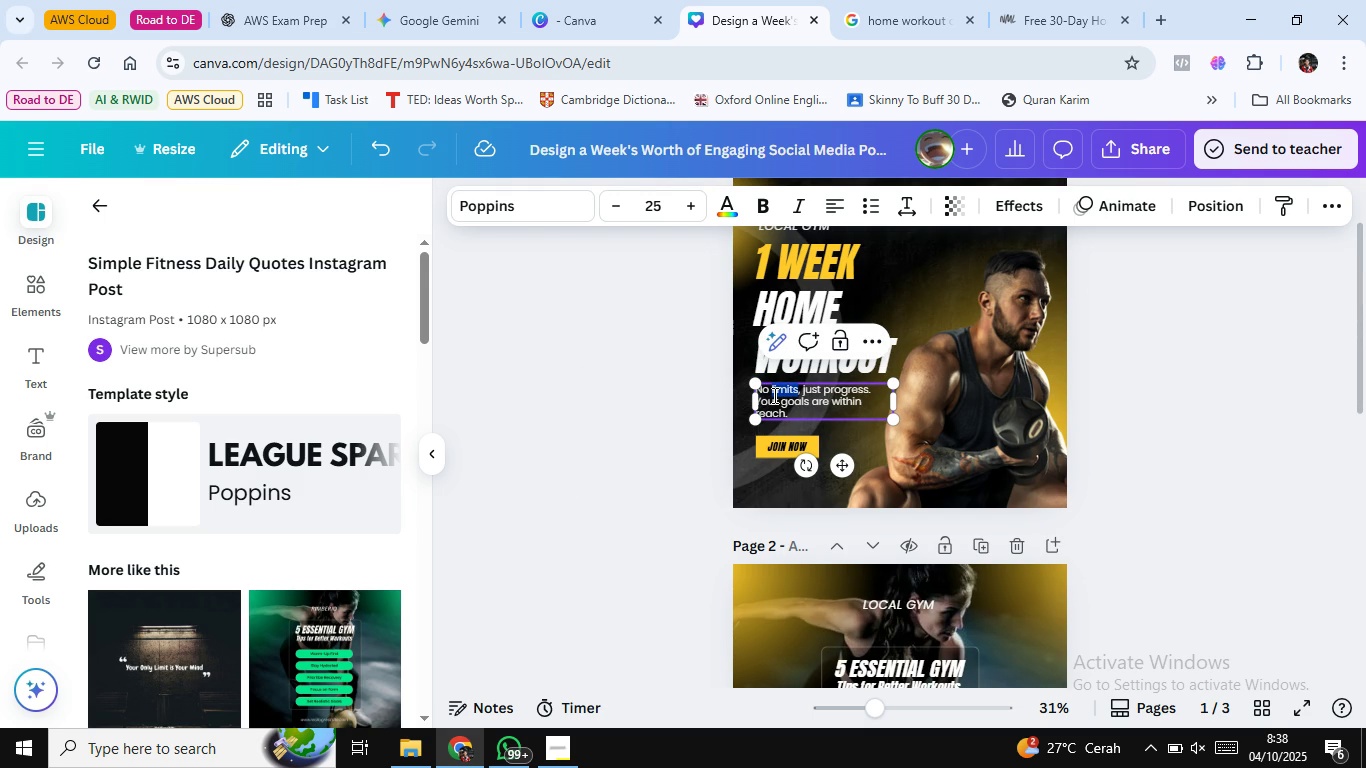 
double_click([773, 395])
 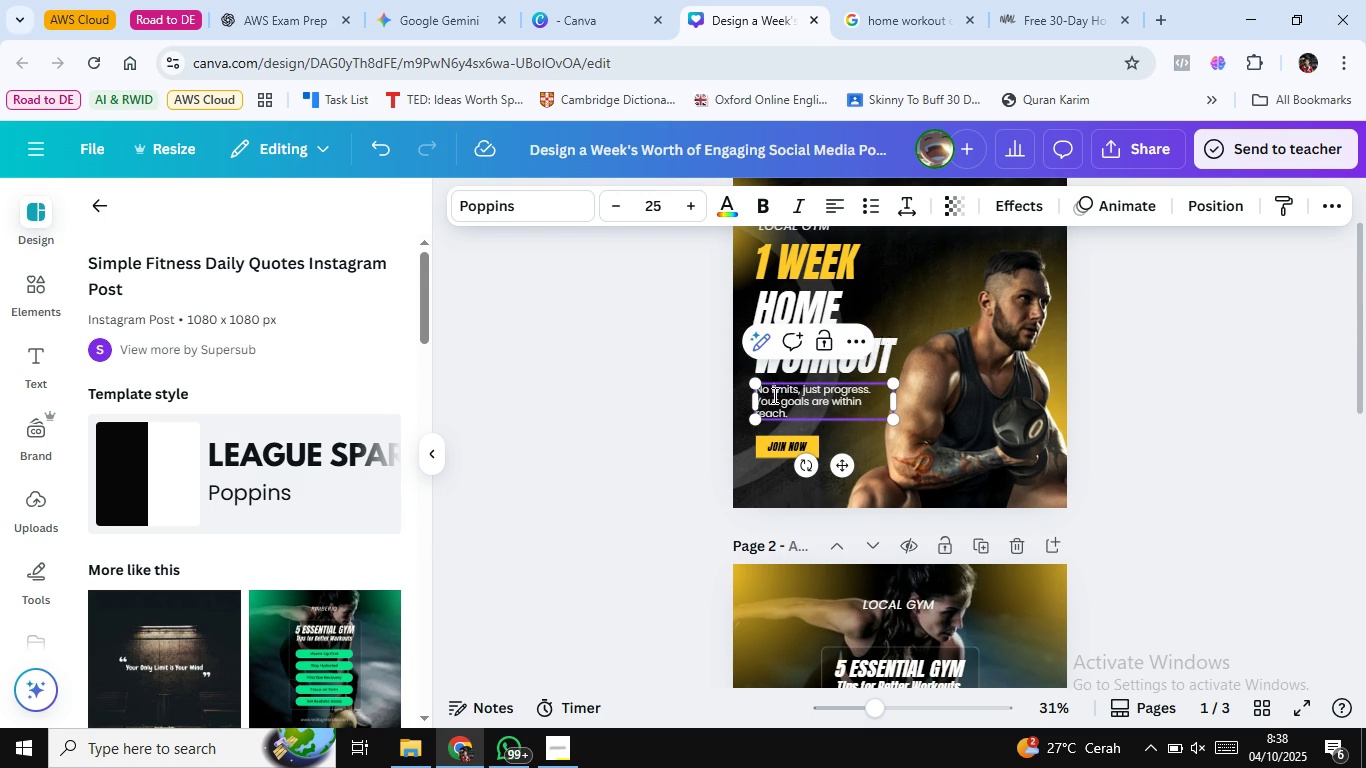 
left_click([773, 395])
 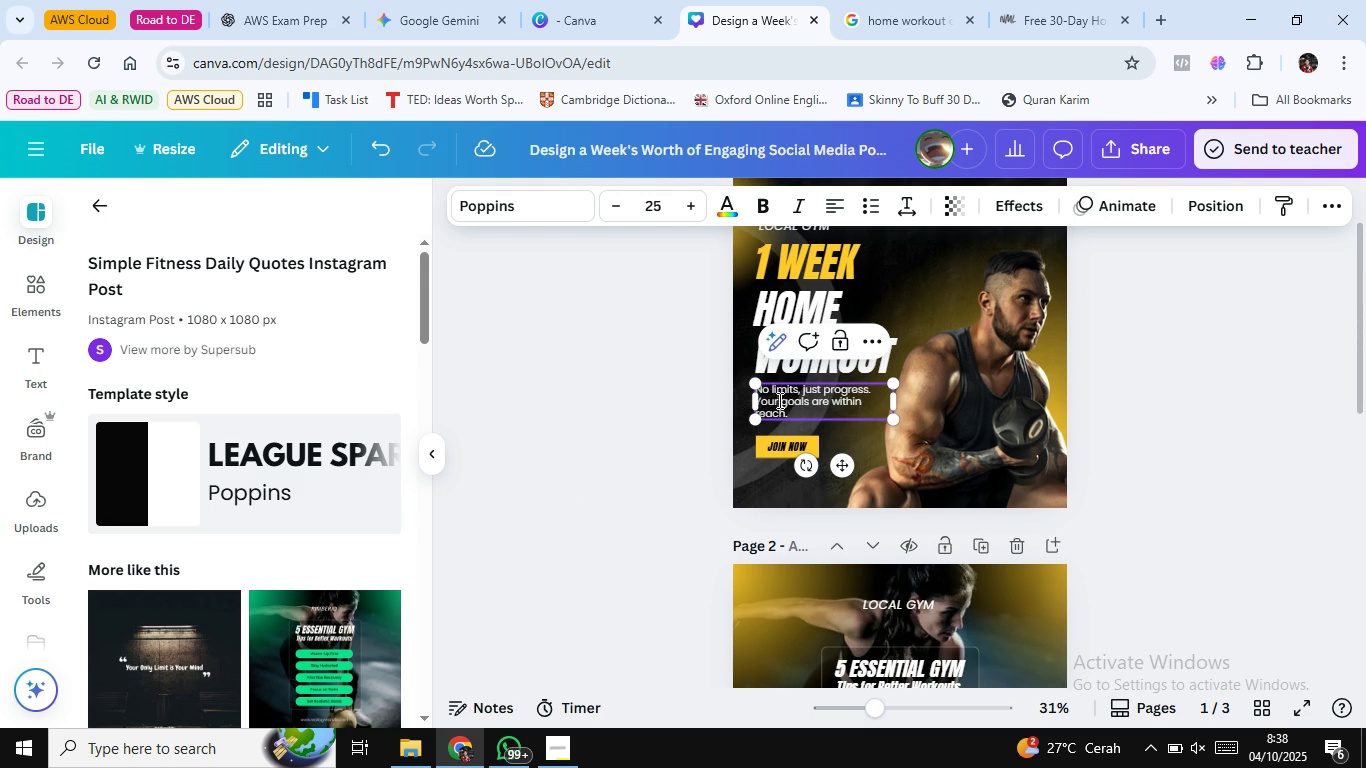 
left_click([778, 400])
 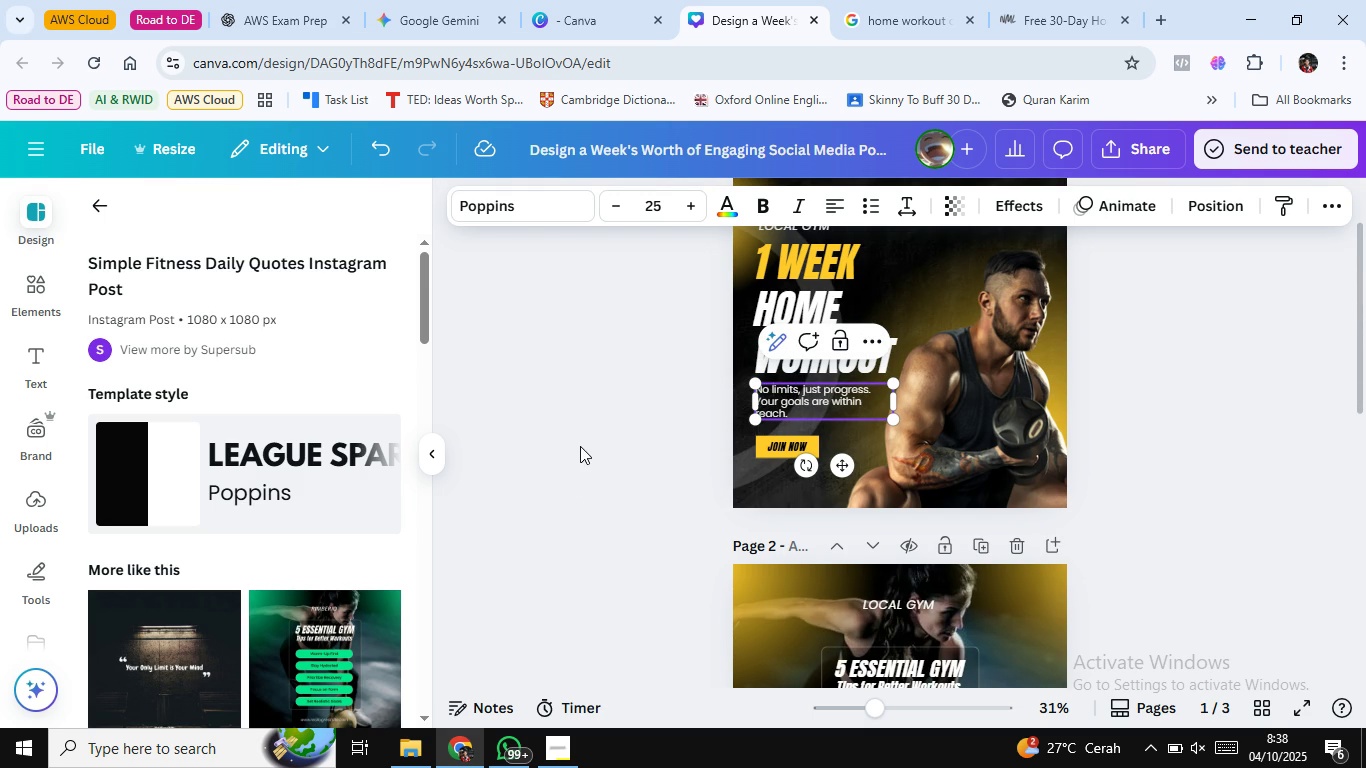 
left_click([580, 446])
 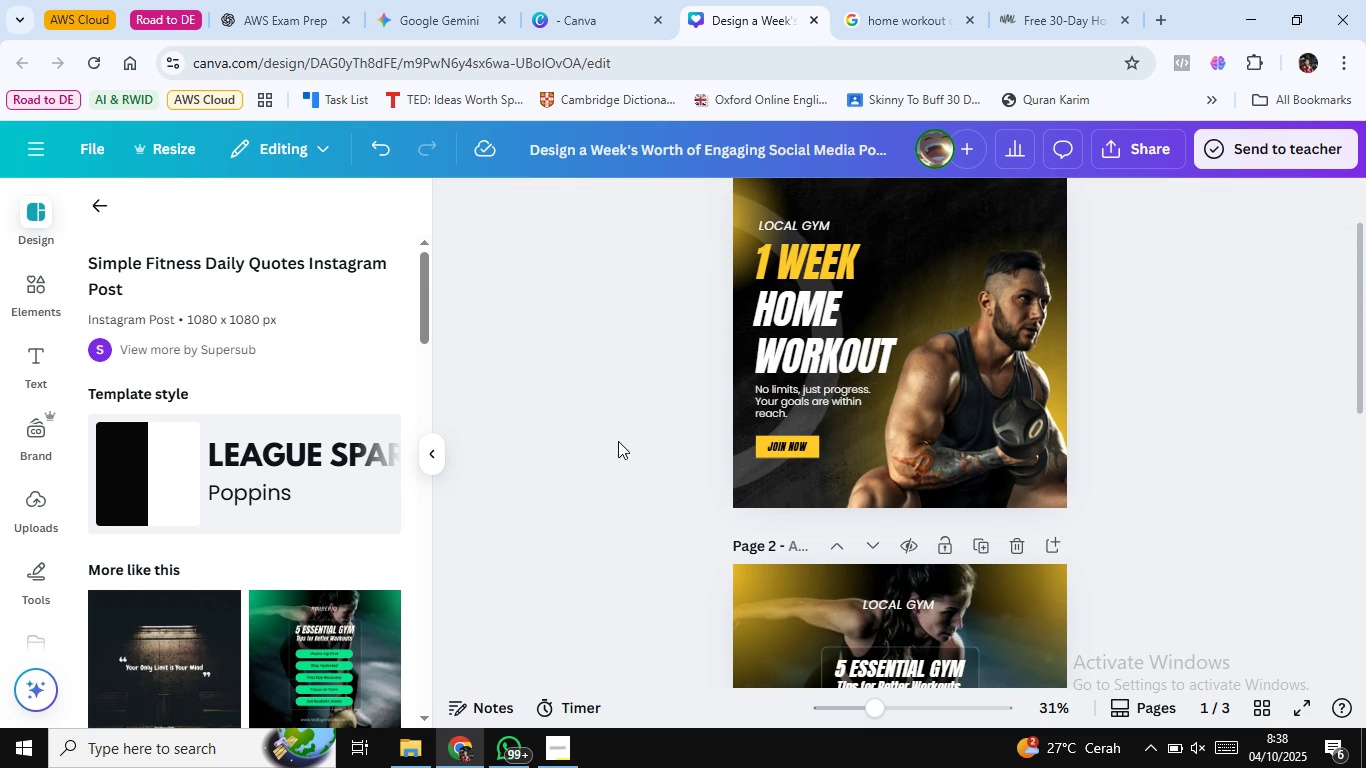 
scroll: coordinate [619, 441], scroll_direction: up, amount: 1.0
 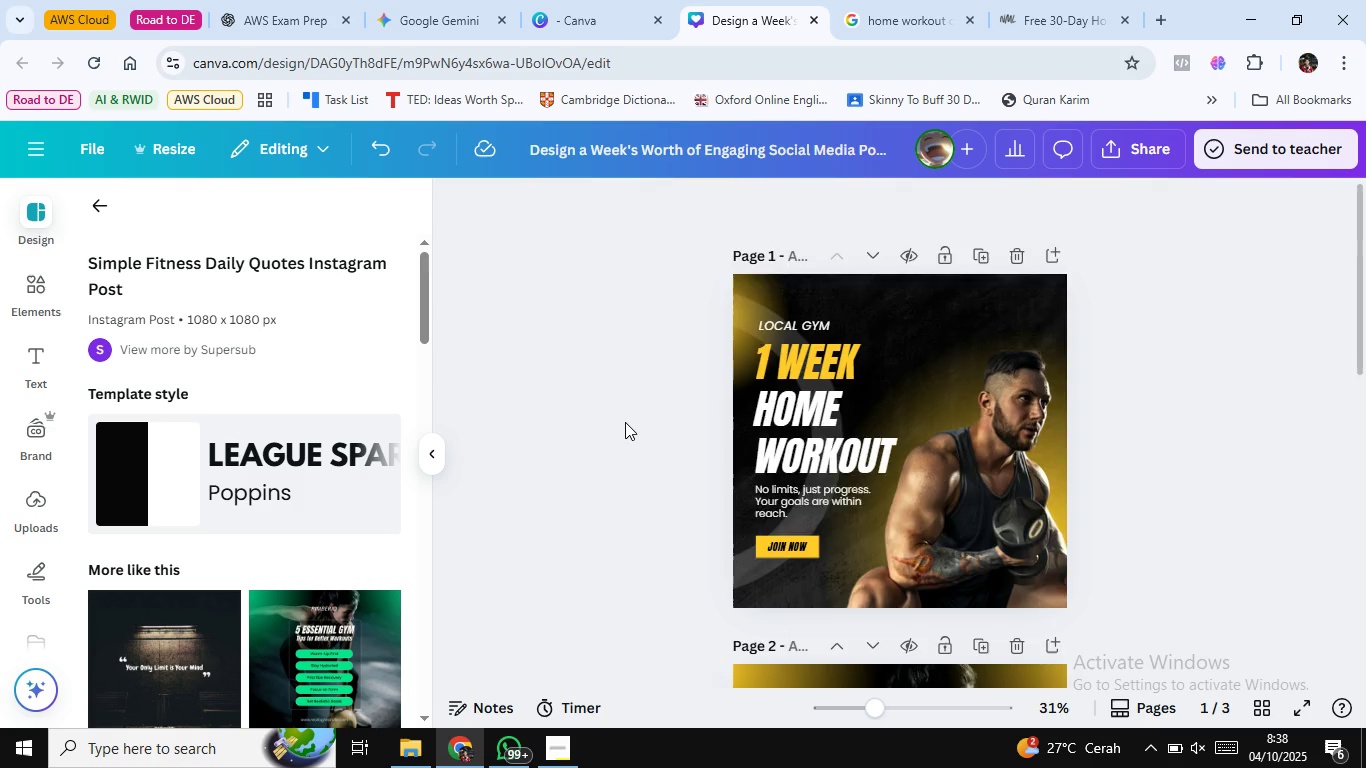 
scroll: coordinate [628, 422], scroll_direction: down, amount: 2.0
 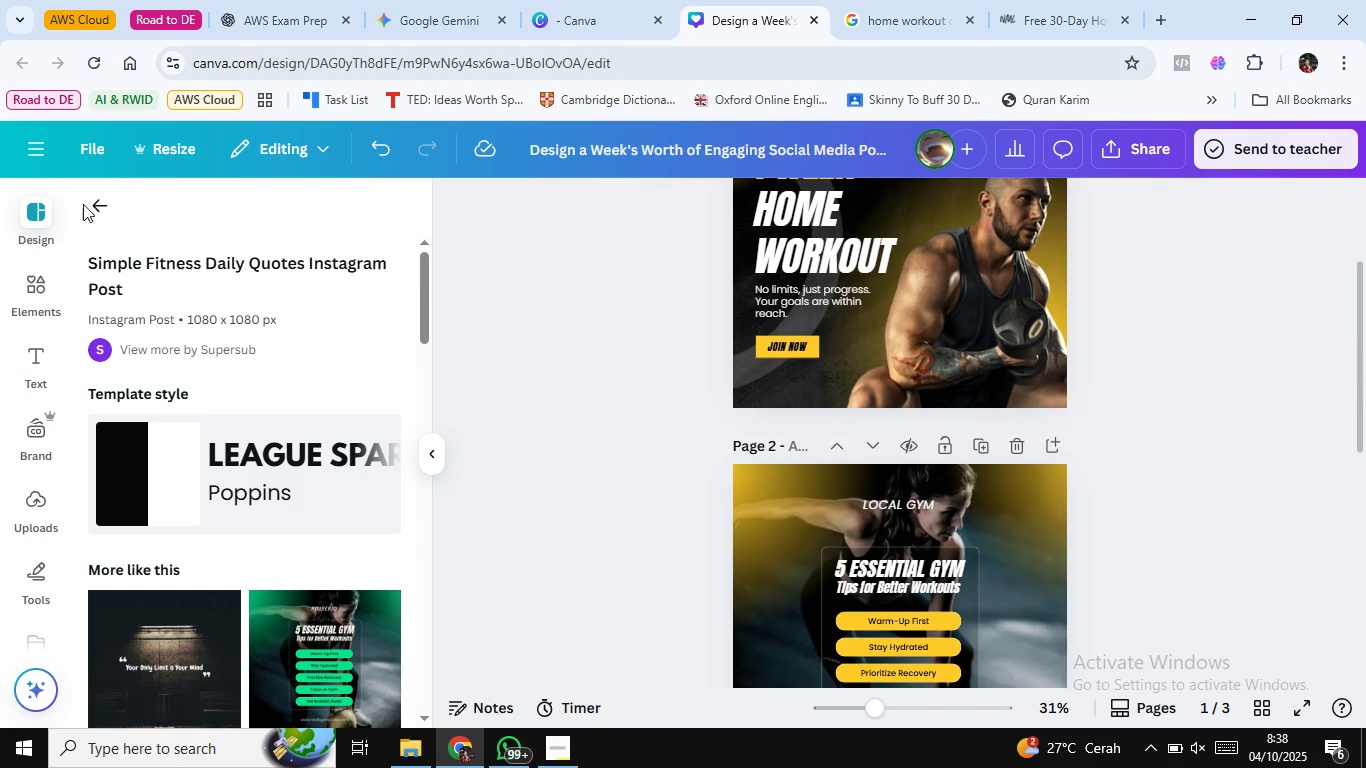 
left_click([99, 211])
 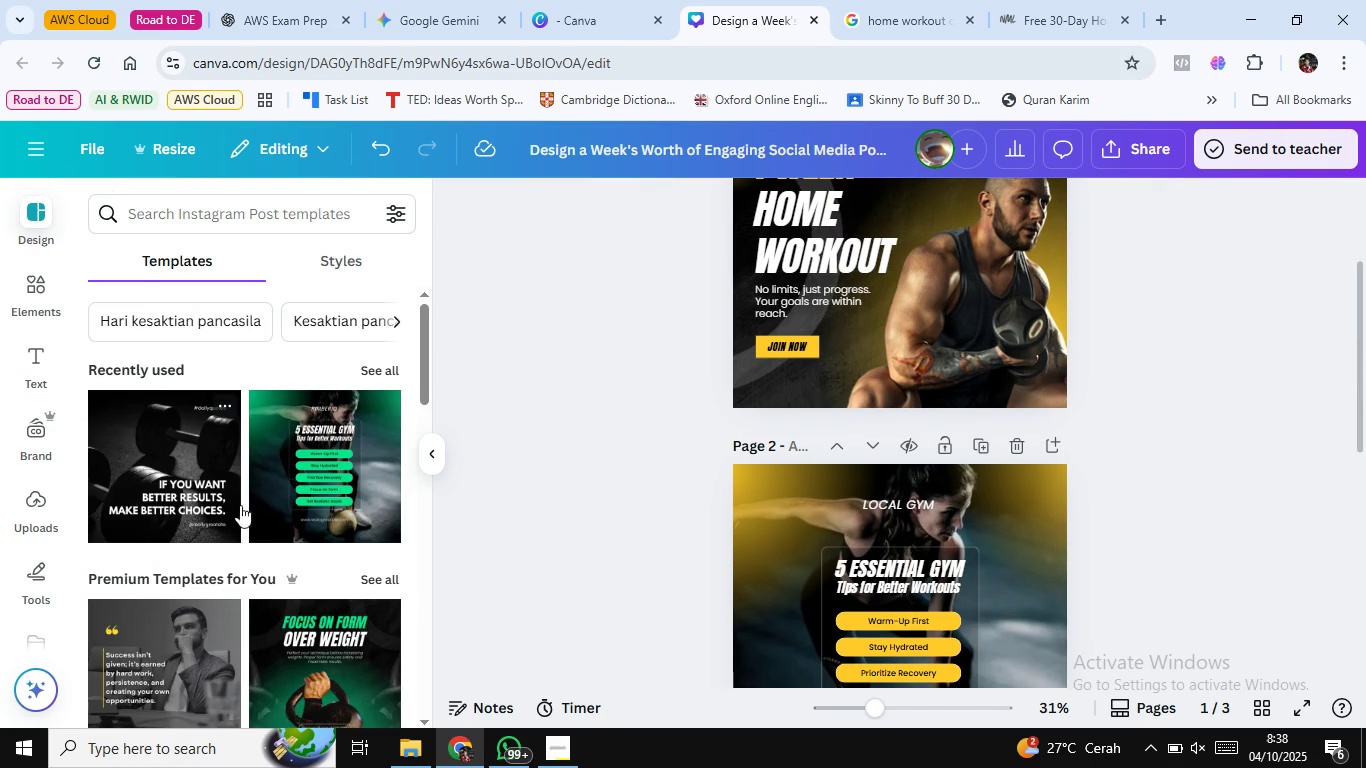 
scroll: coordinate [286, 515], scroll_direction: down, amount: 19.0
 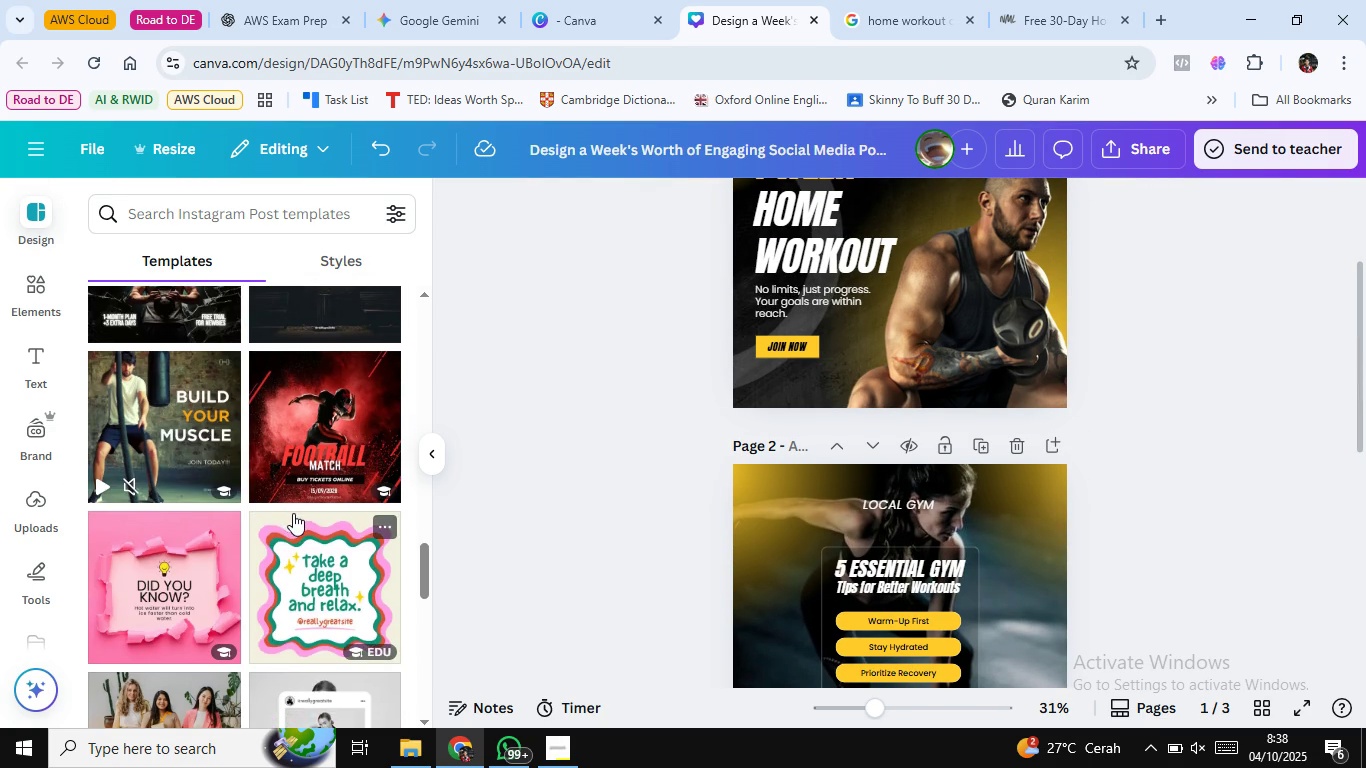 
scroll: coordinate [298, 508], scroll_direction: down, amount: 7.0
 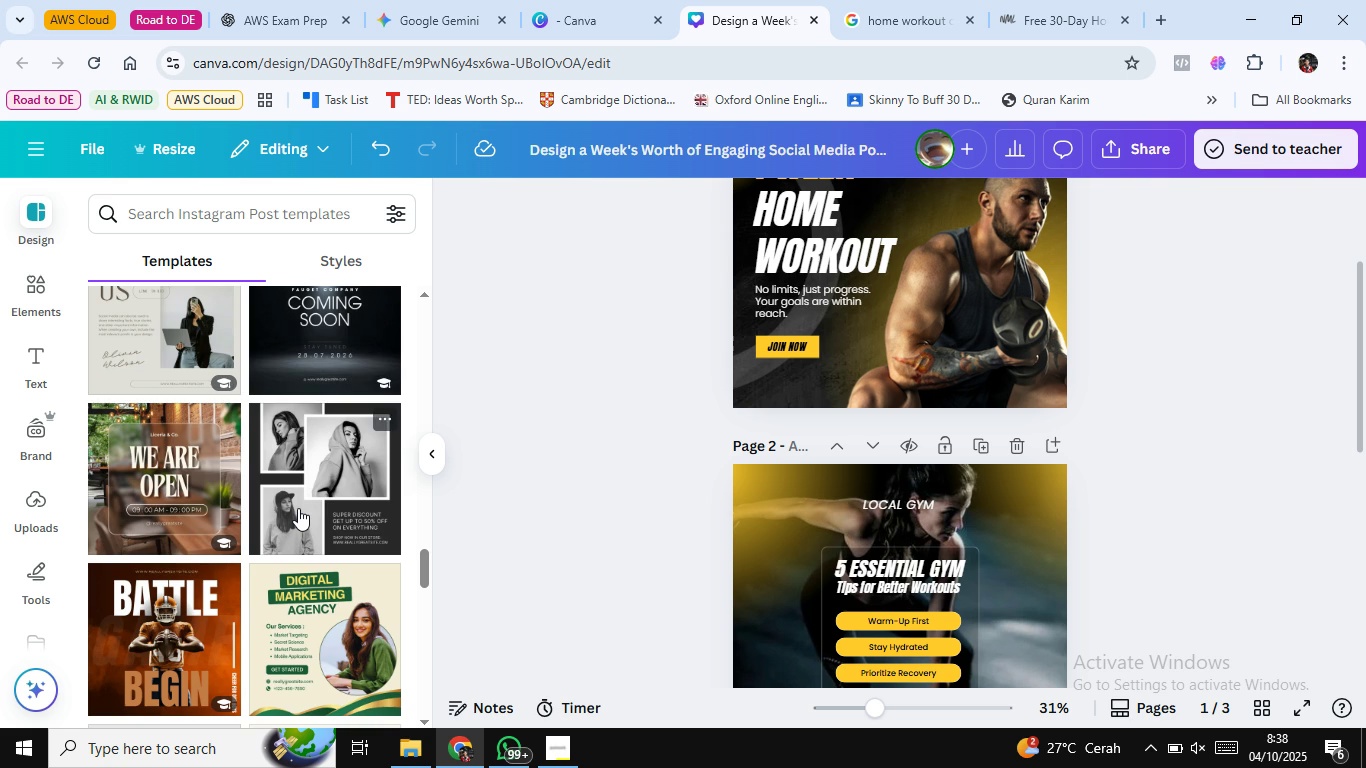 
scroll: coordinate [298, 508], scroll_direction: up, amount: 9.0
 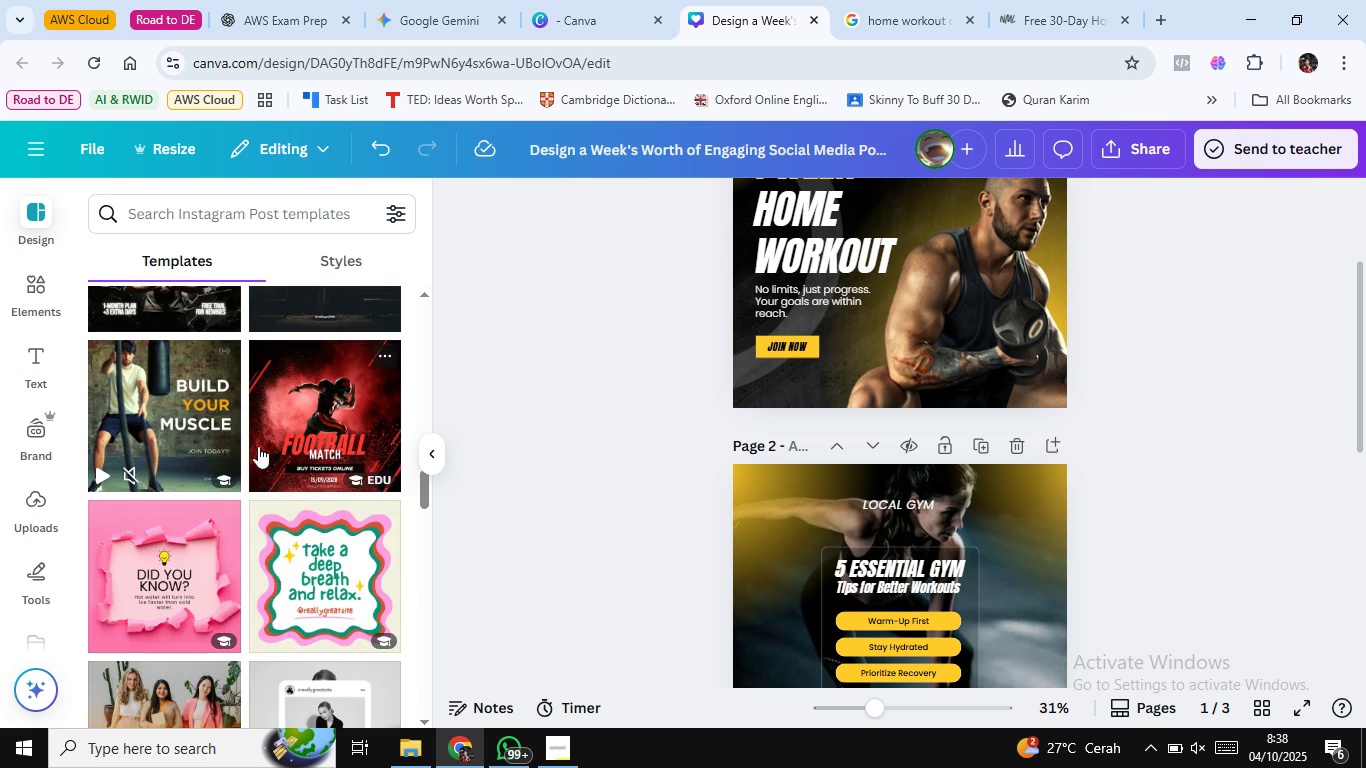 
scroll: coordinate [695, 463], scroll_direction: down, amount: 6.0
 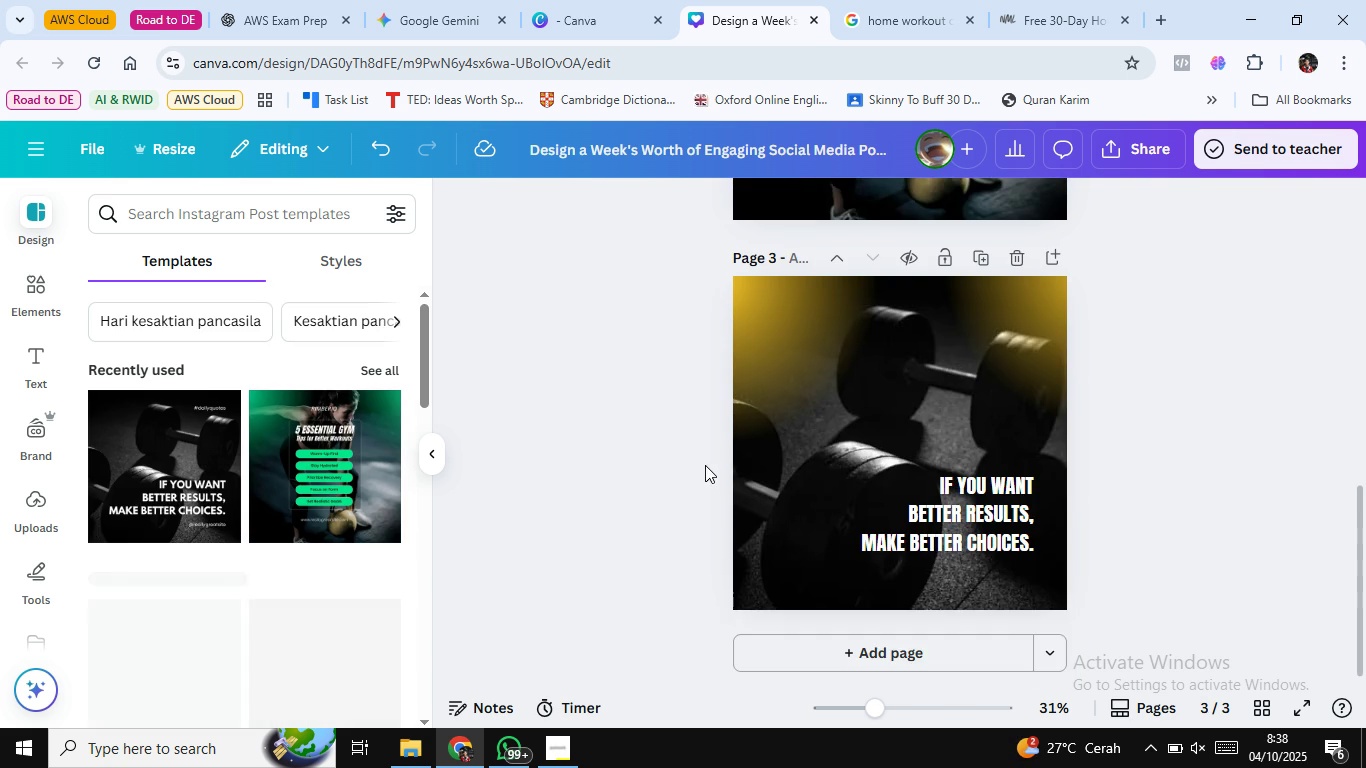 
scroll: coordinate [1031, 443], scroll_direction: up, amount: 8.0
 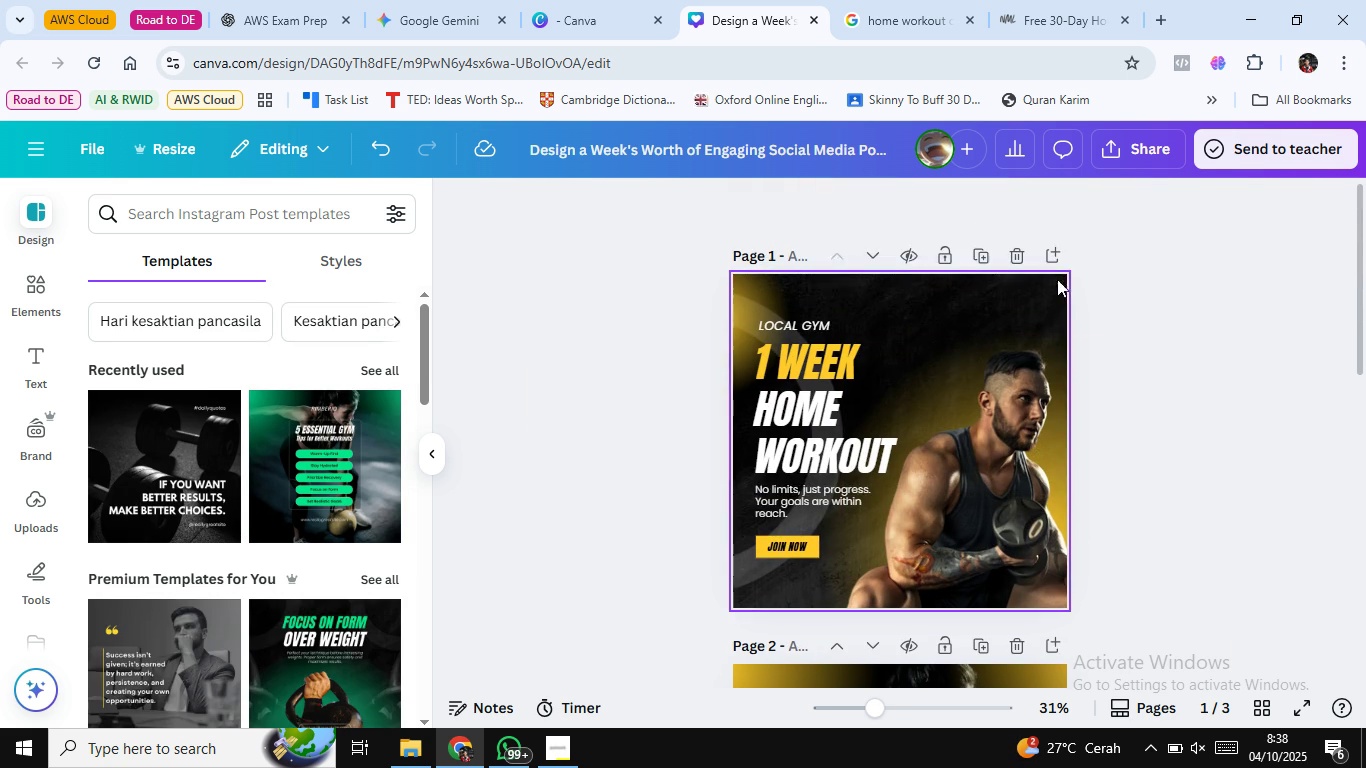 
scroll: coordinate [1055, 351], scroll_direction: down, amount: 3.0
 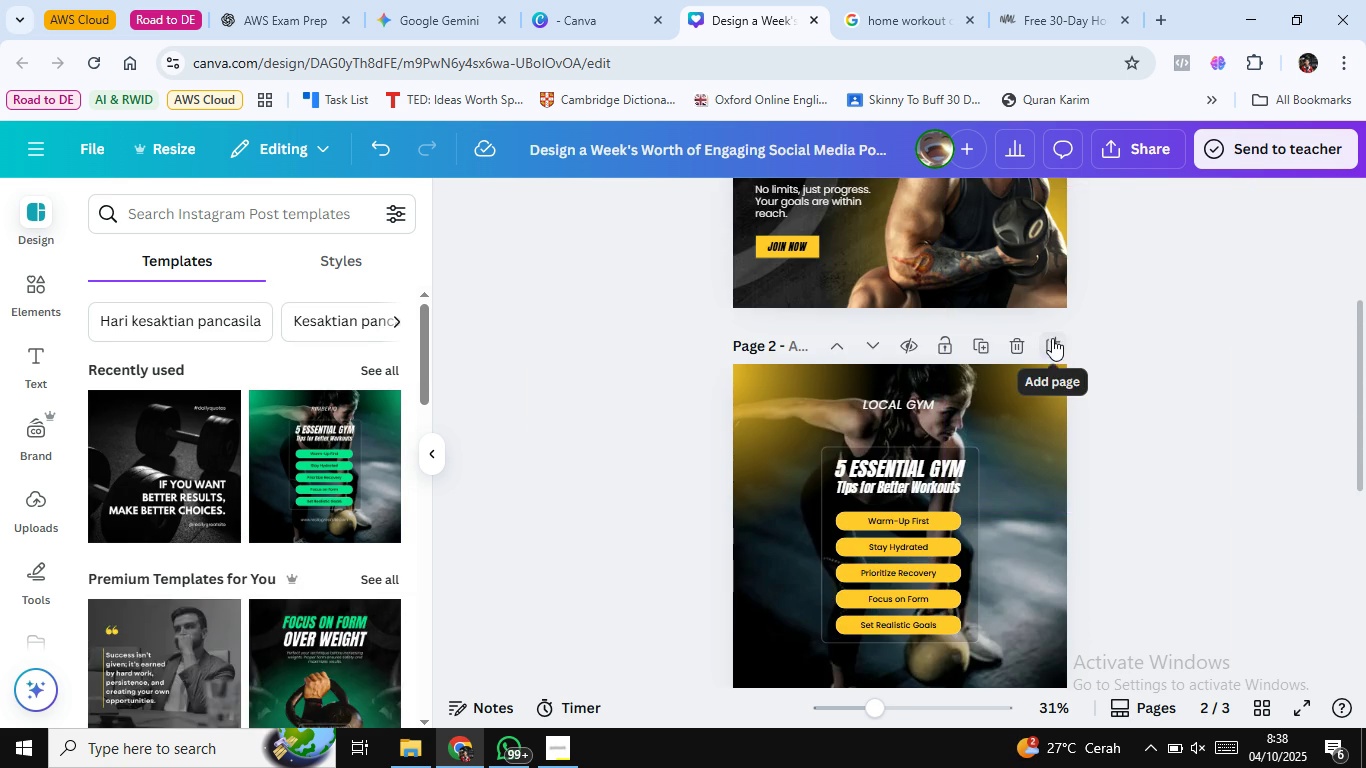 
scroll: coordinate [1050, 326], scroll_direction: up, amount: 4.0
 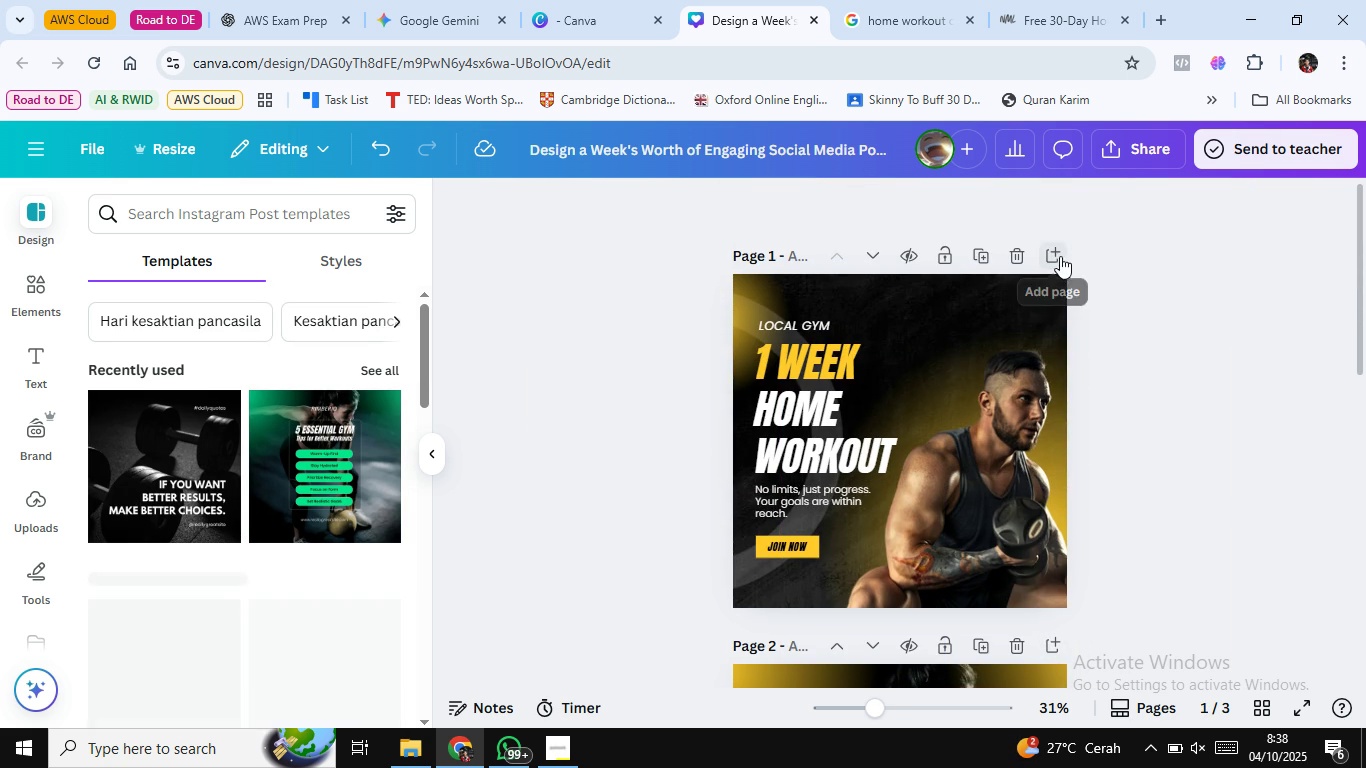 
left_click([1060, 256])
 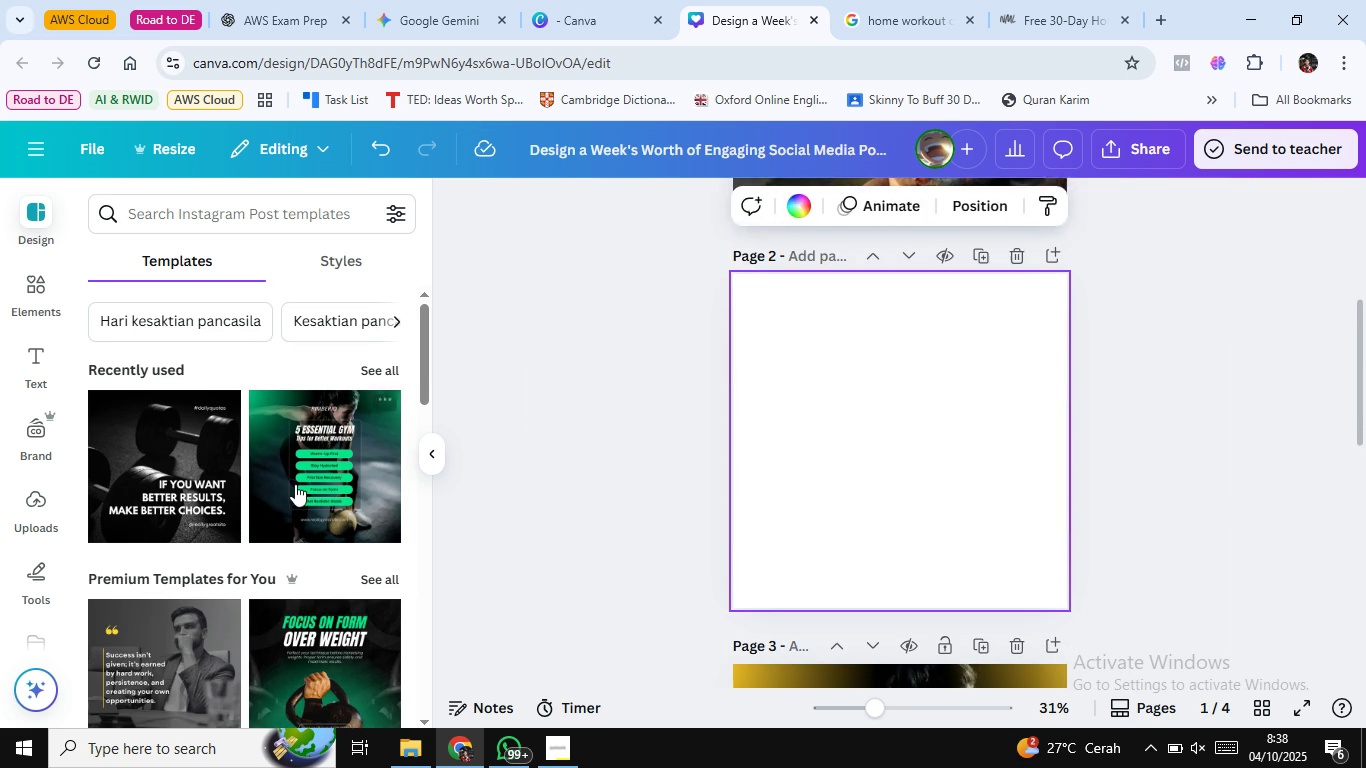 
scroll: coordinate [294, 482], scroll_direction: up, amount: 2.0
 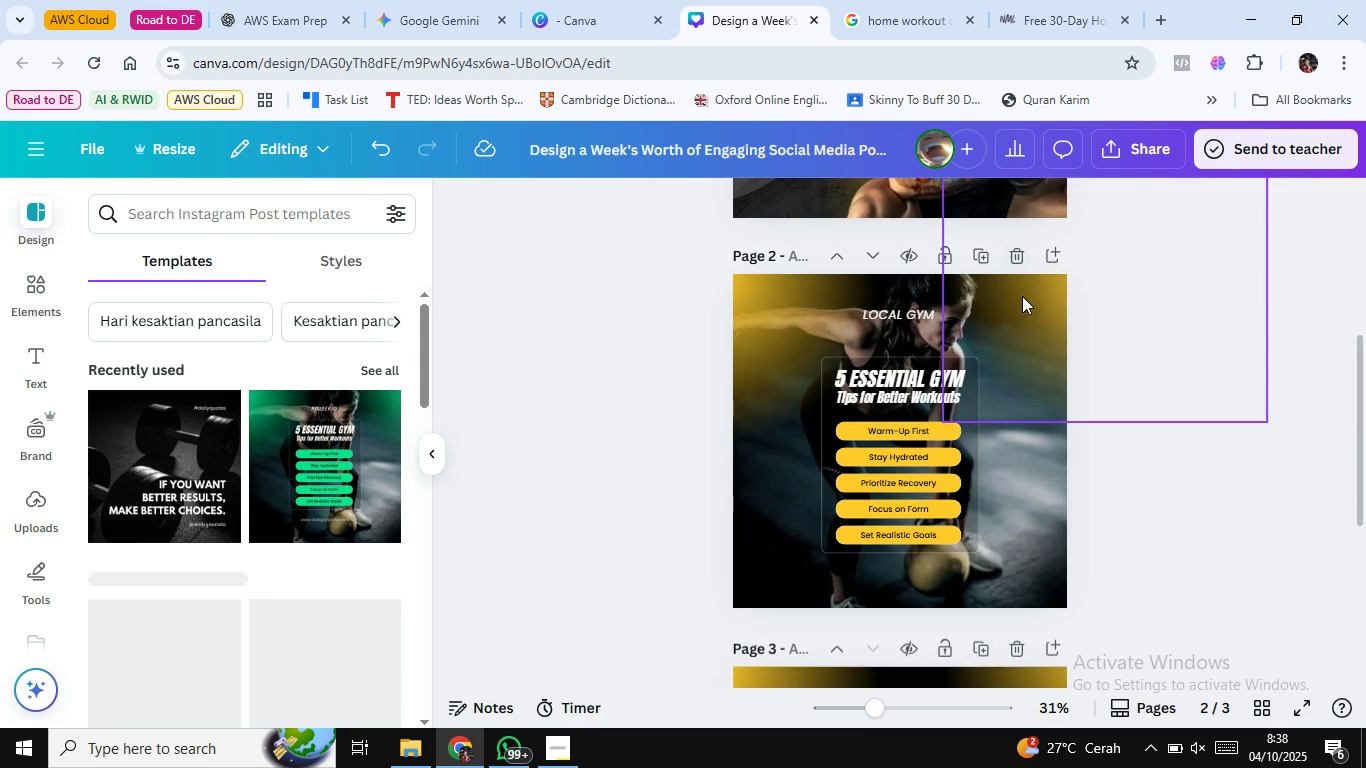 
left_click([1048, 259])
 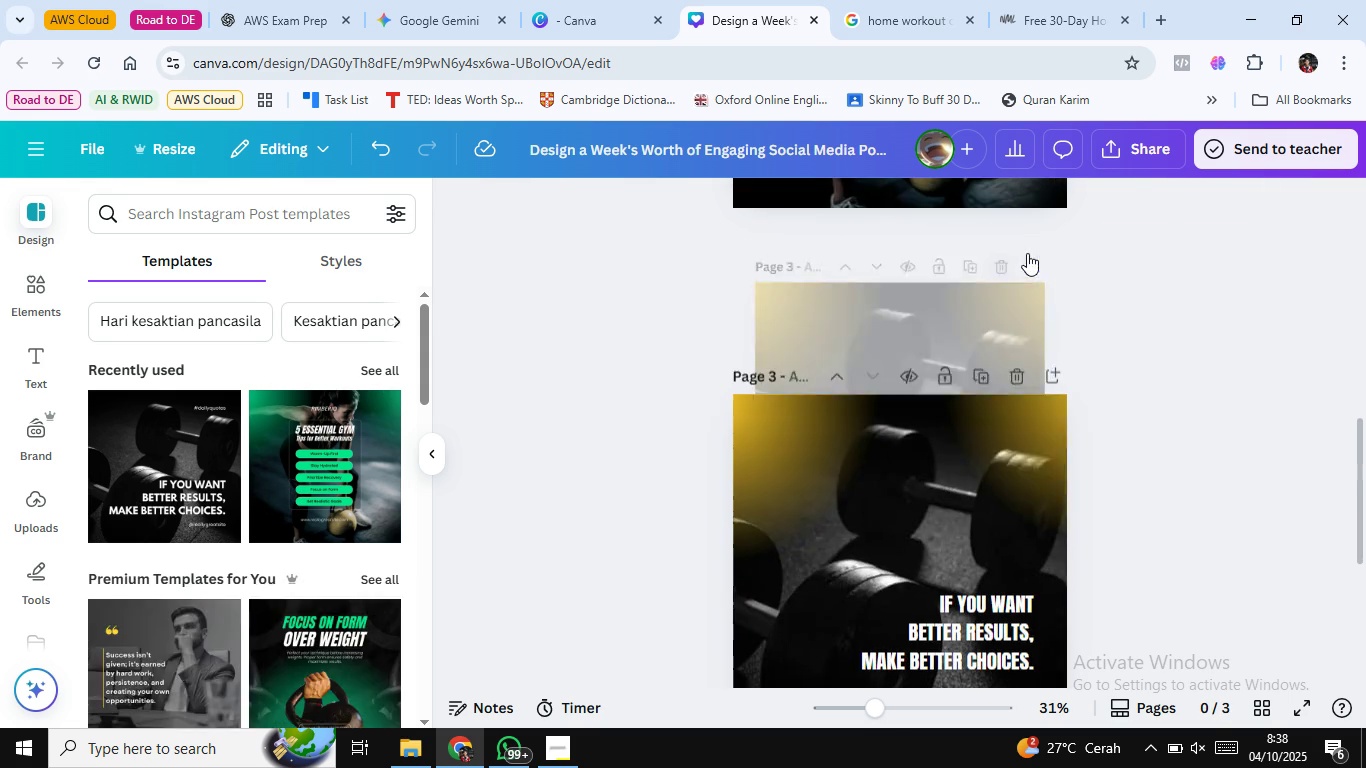 
scroll: coordinate [1010, 278], scroll_direction: up, amount: 4.0
 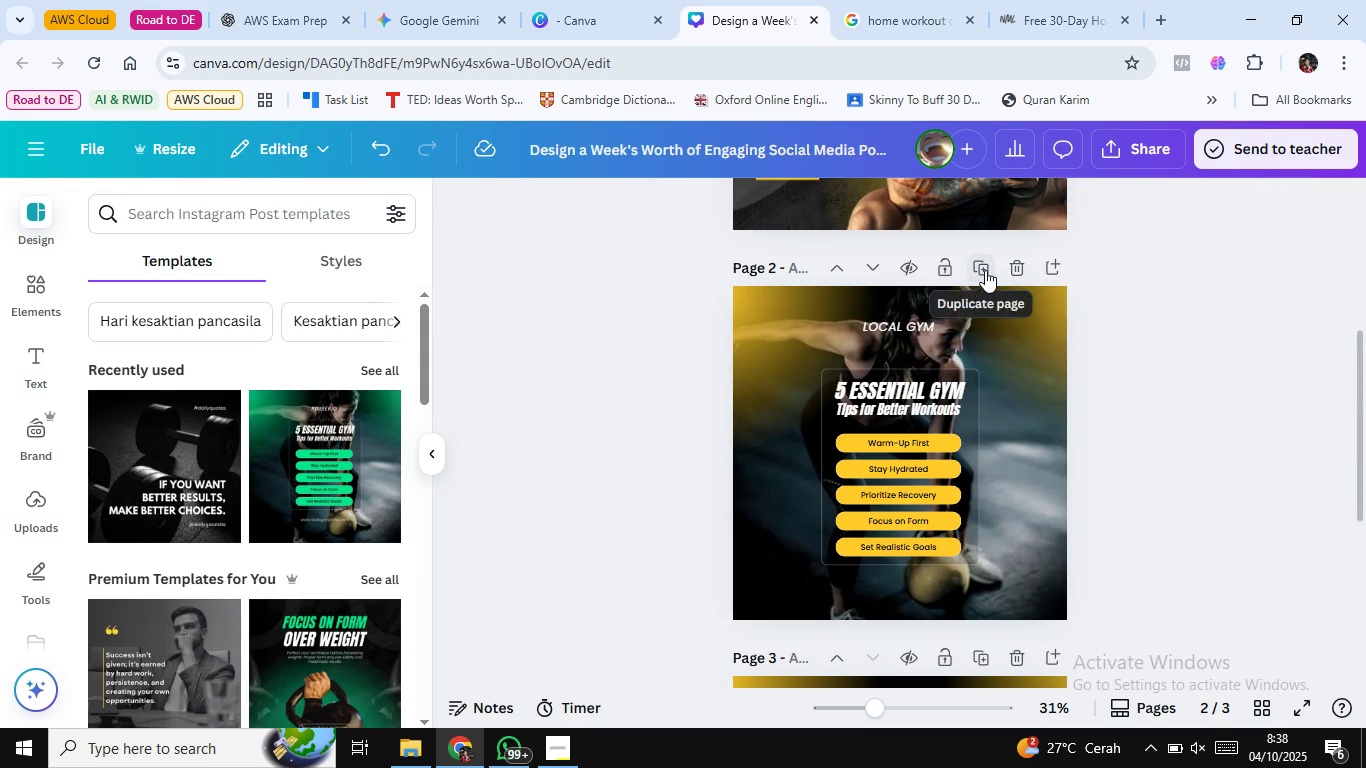 
left_click([985, 270])
 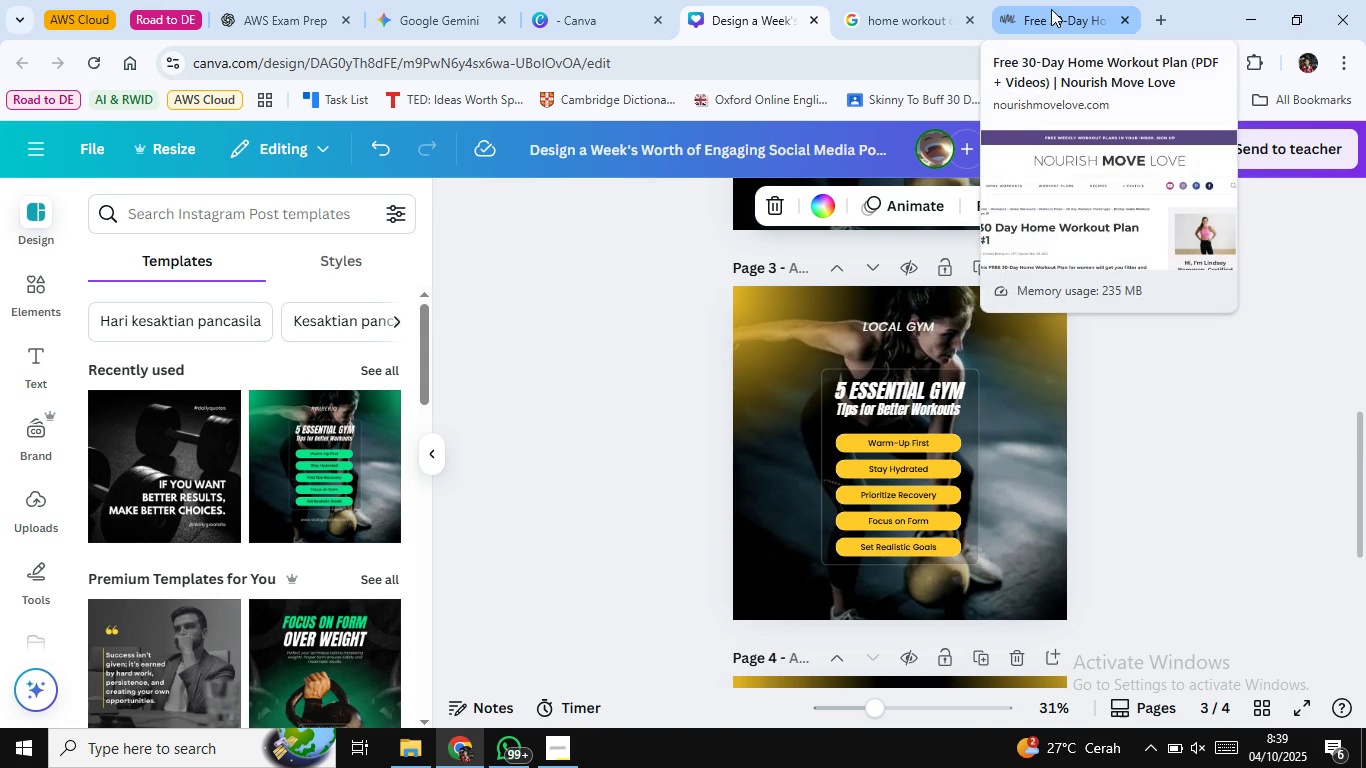 
left_click([1052, 7])
 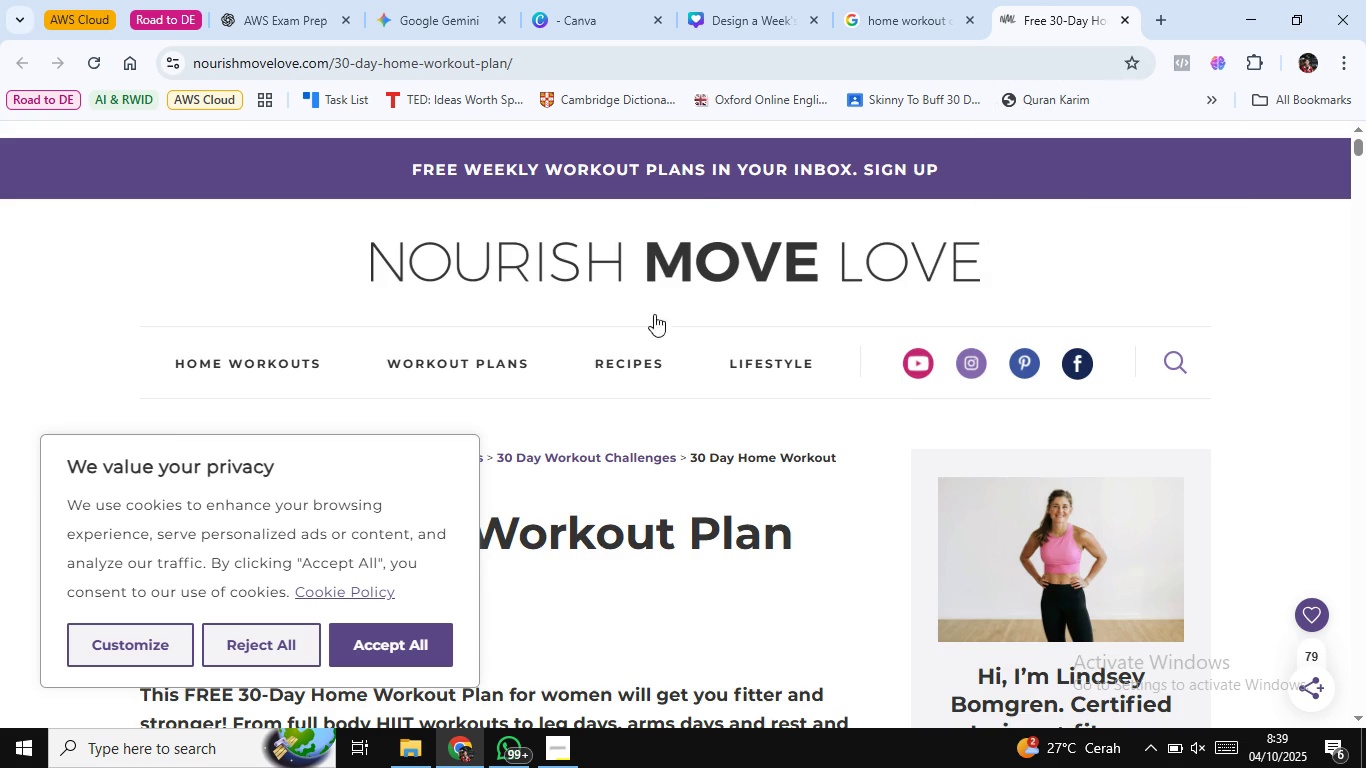 
scroll: coordinate [583, 344], scroll_direction: down, amount: 3.0
 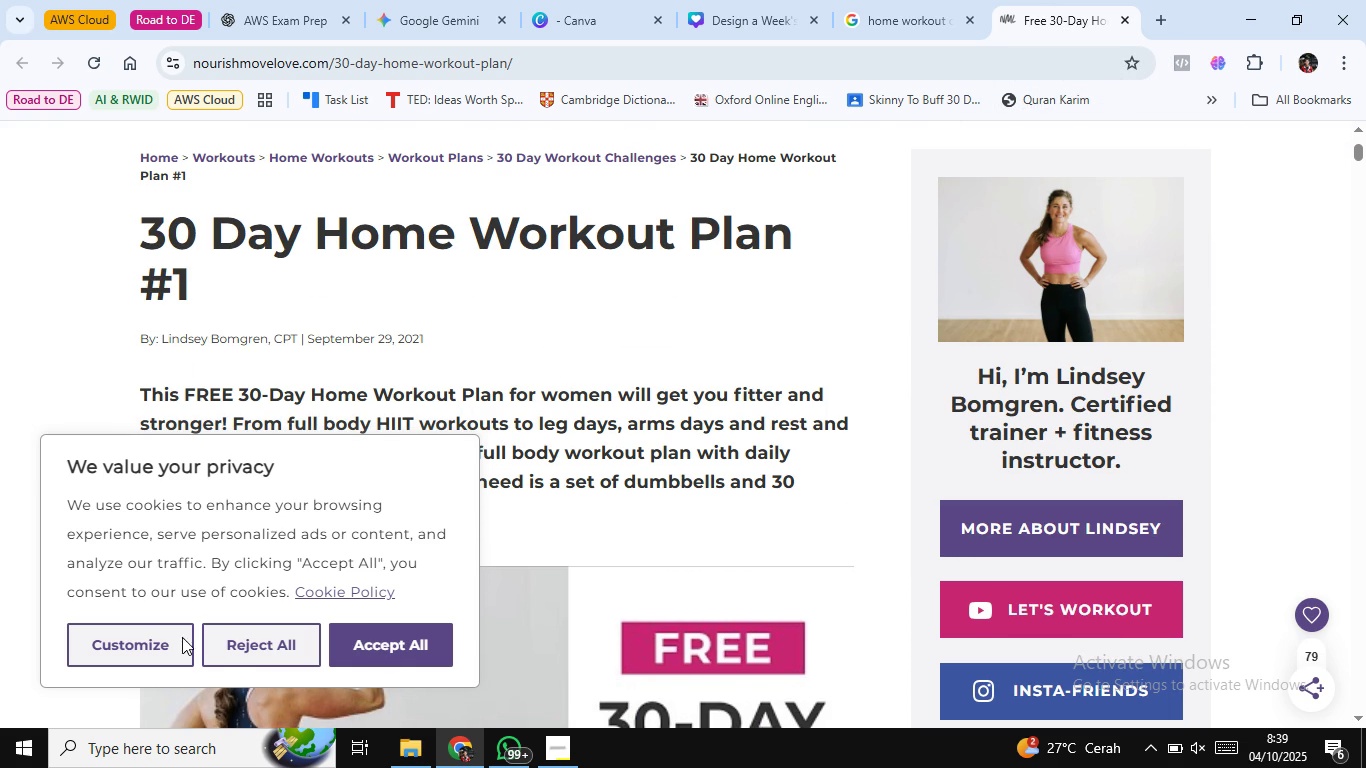 
left_click([237, 646])
 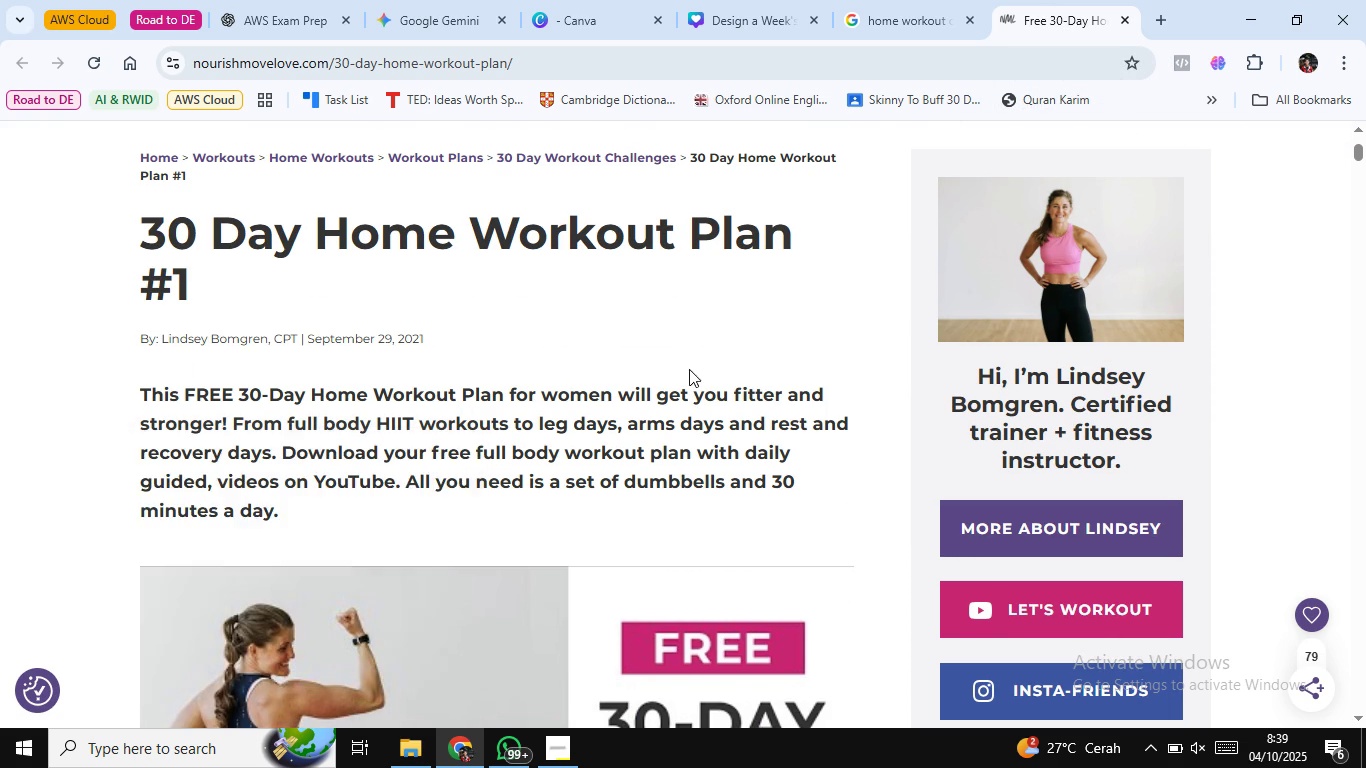 
left_click([689, 369])
 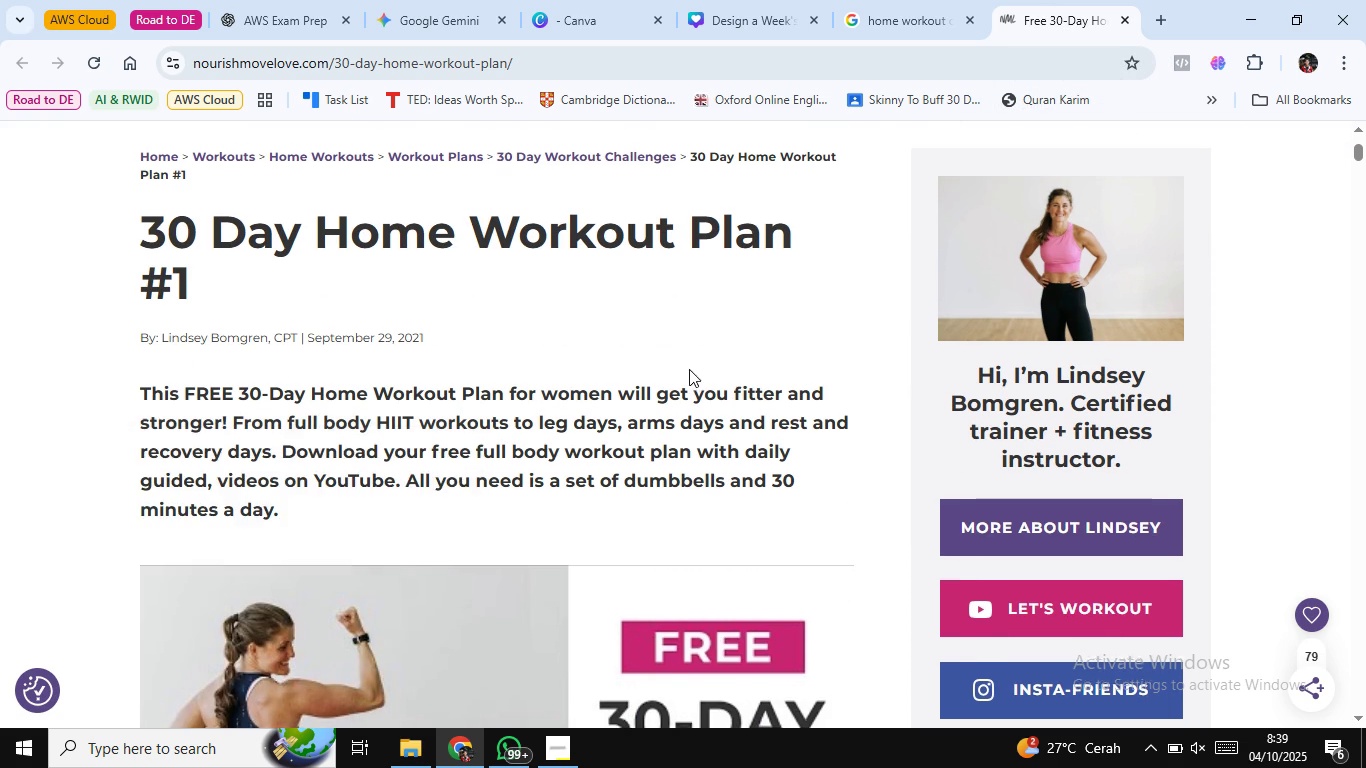 
scroll: coordinate [751, 357], scroll_direction: down, amount: 34.0
 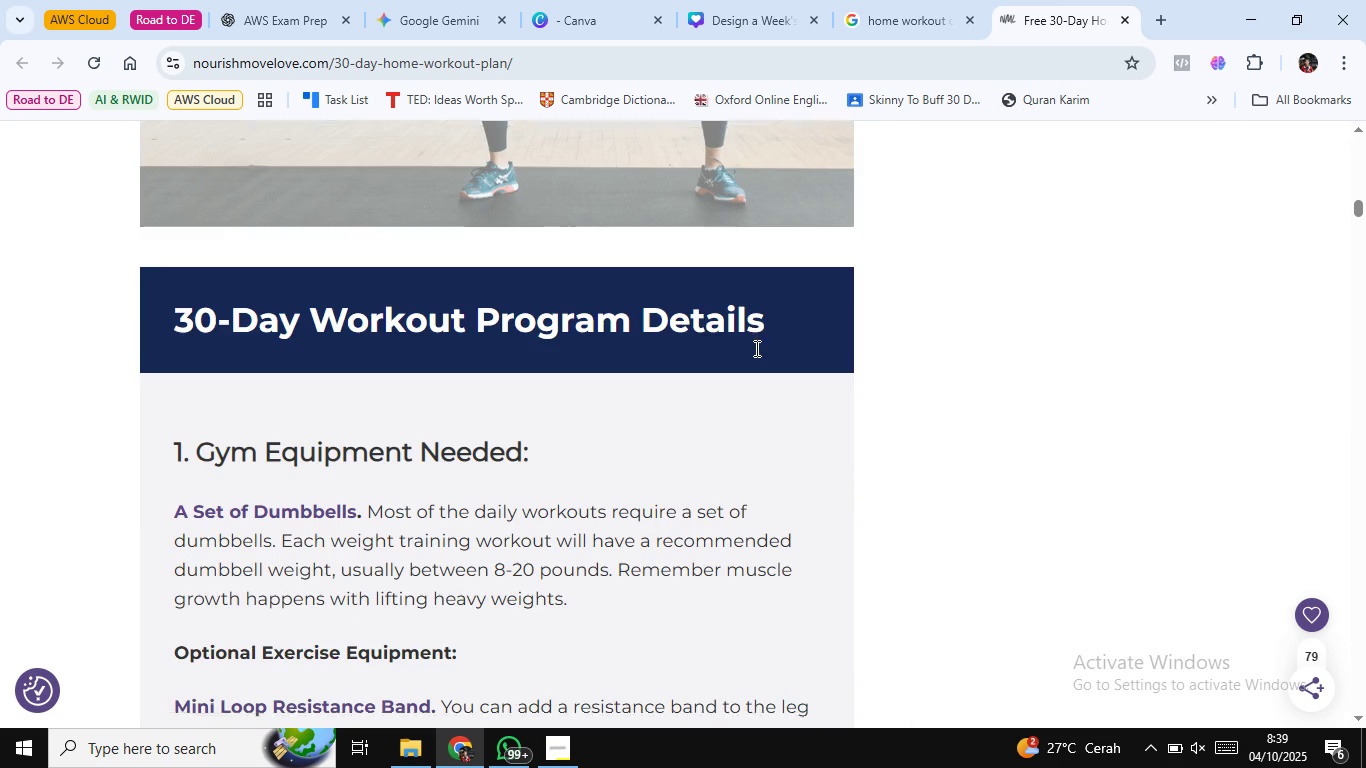 
scroll: coordinate [746, 339], scroll_direction: down, amount: 11.0
 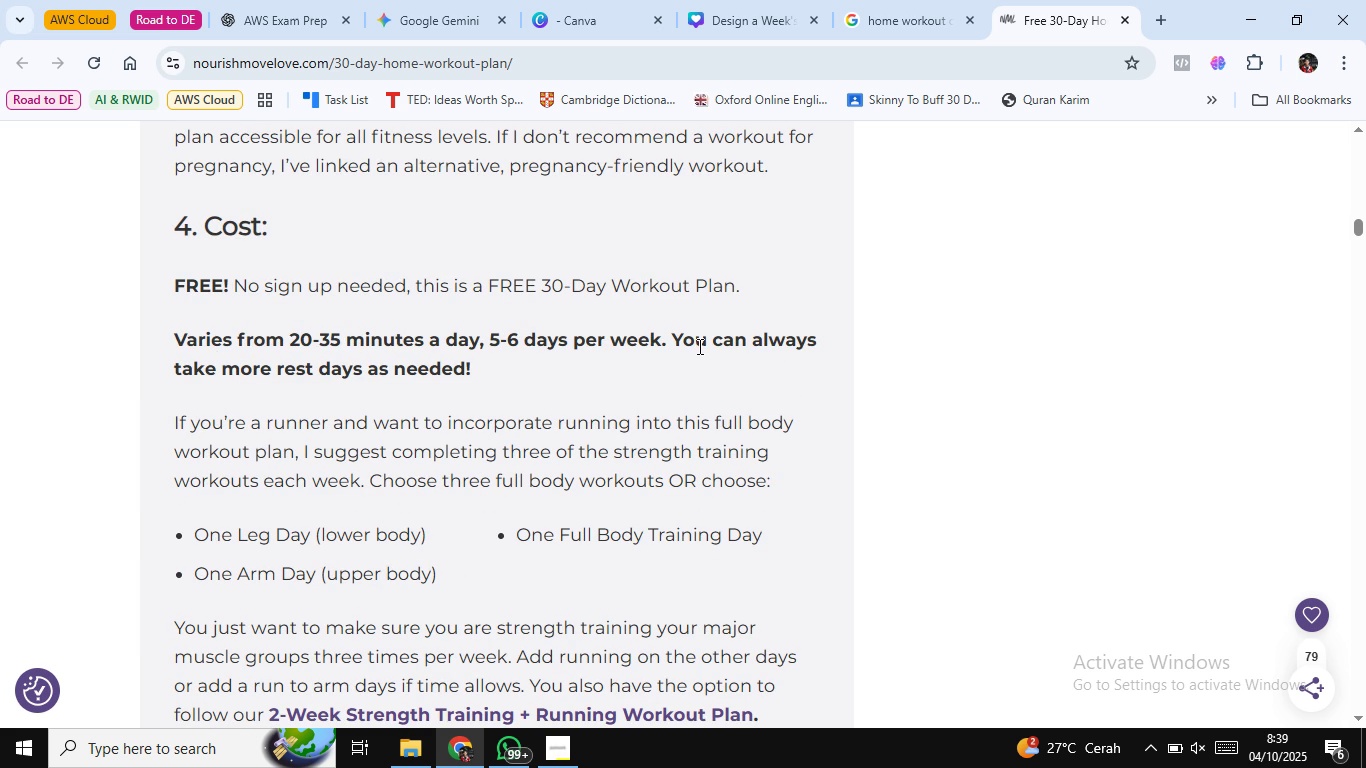 
wait(7.22)
 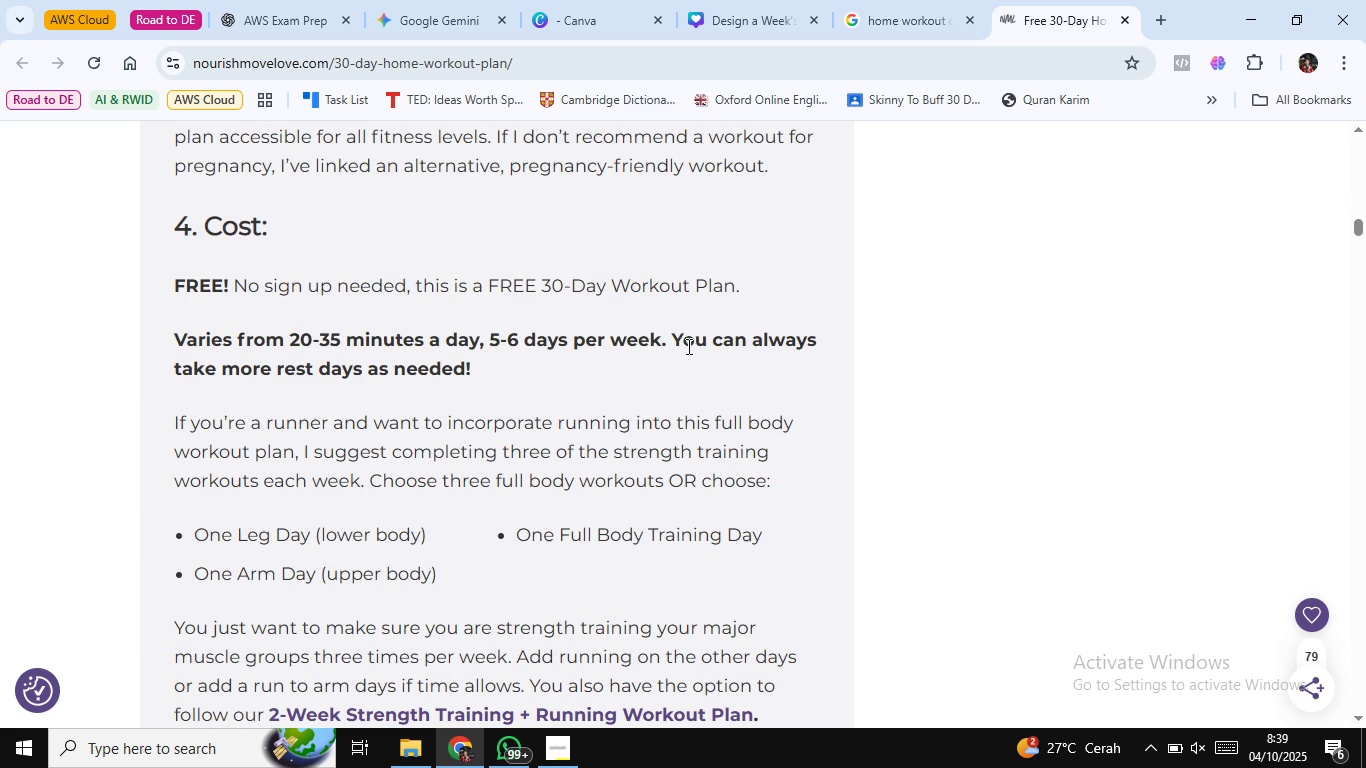 
scroll: coordinate [662, 371], scroll_direction: down, amount: 11.0
 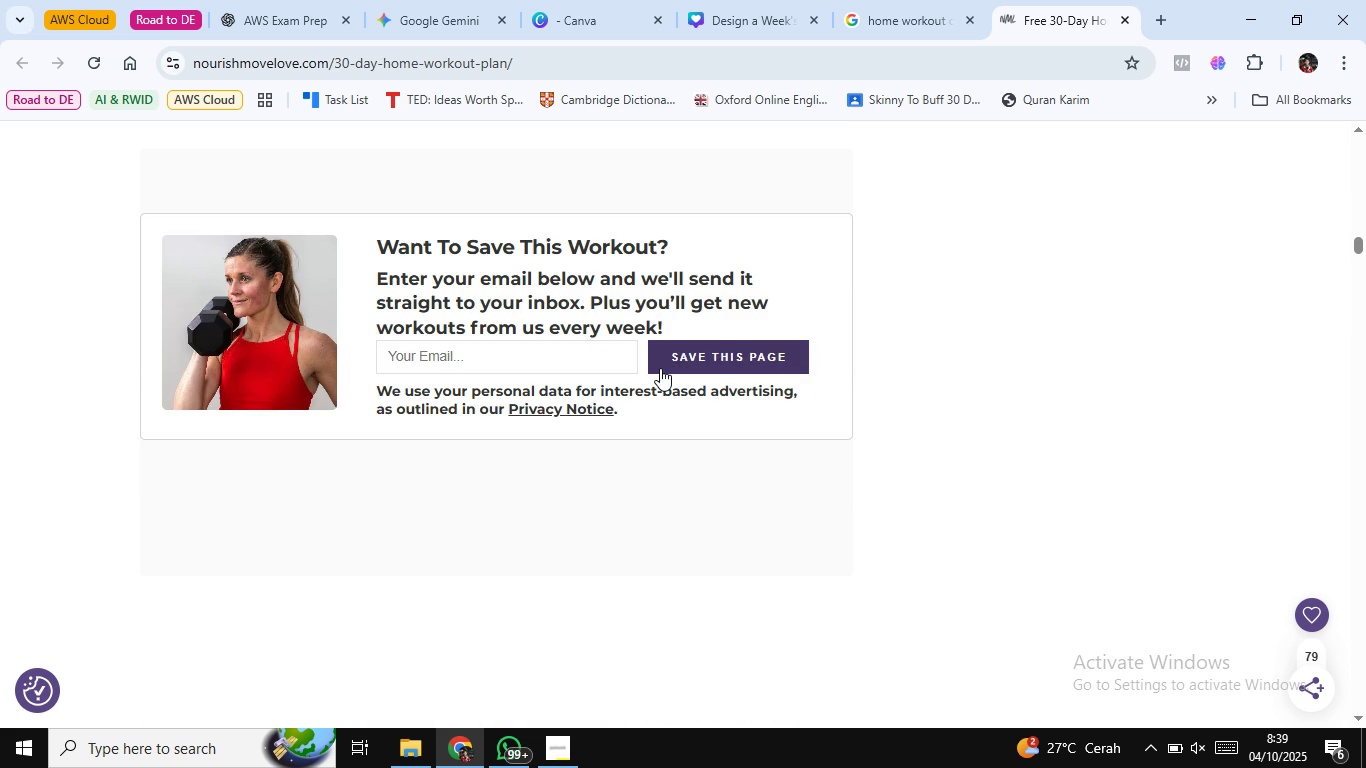 
scroll: coordinate [658, 365], scroll_direction: up, amount: 5.0
 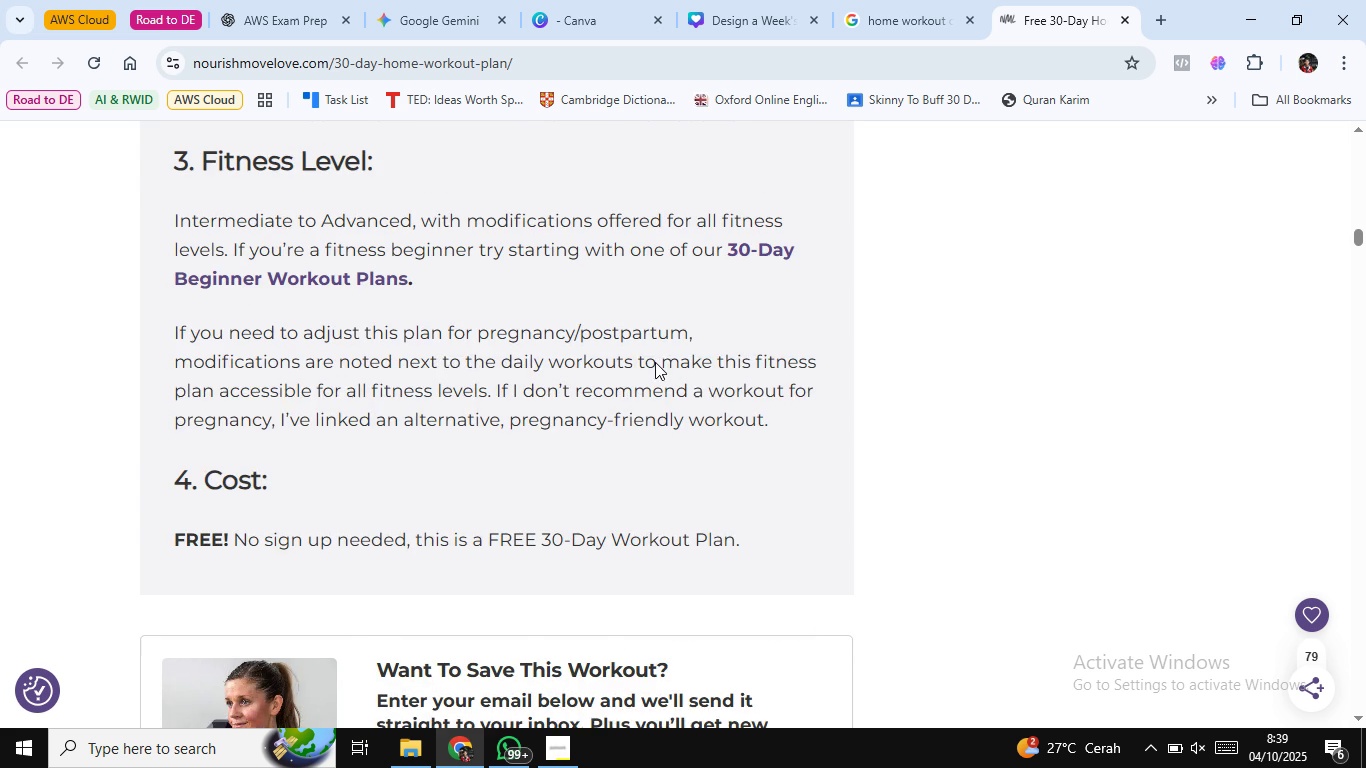 
scroll: coordinate [614, 461], scroll_direction: down, amount: 32.0
 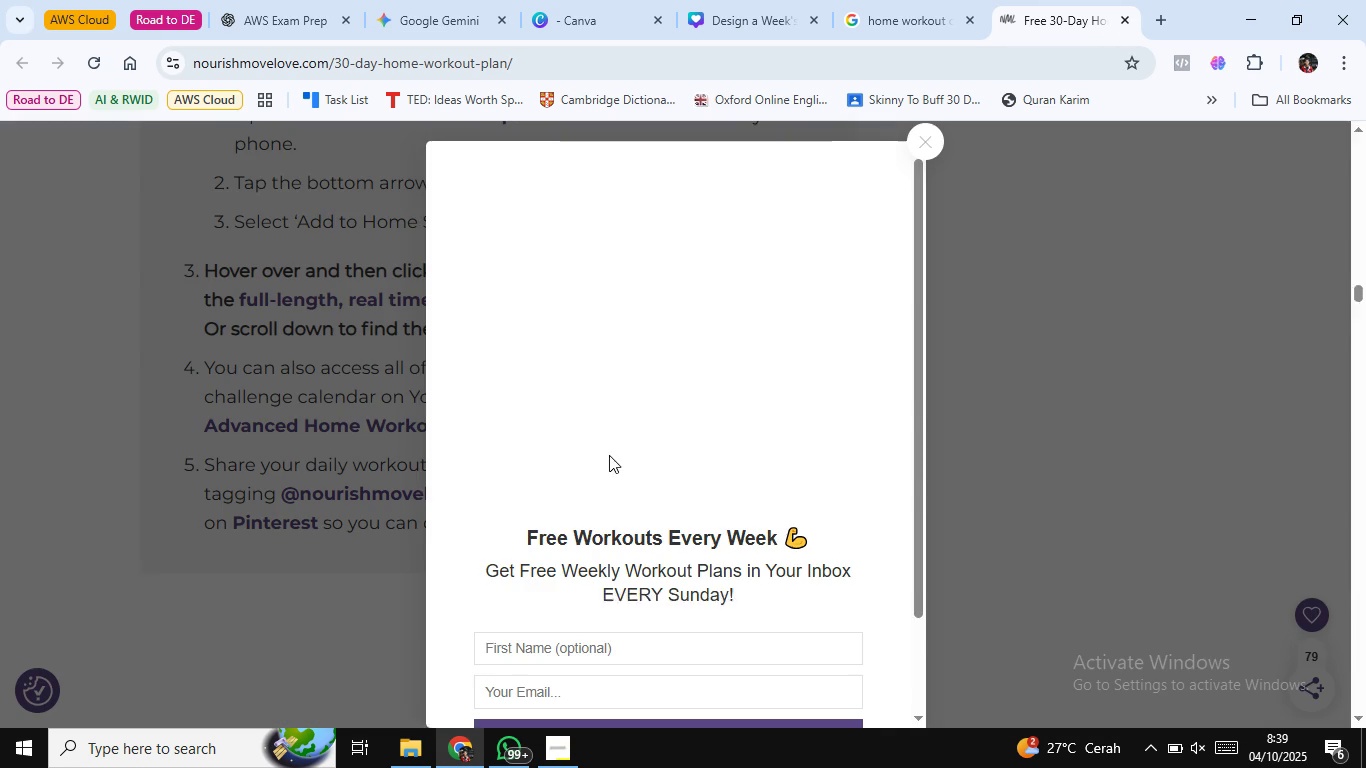 
scroll: coordinate [609, 449], scroll_direction: up, amount: 8.0
 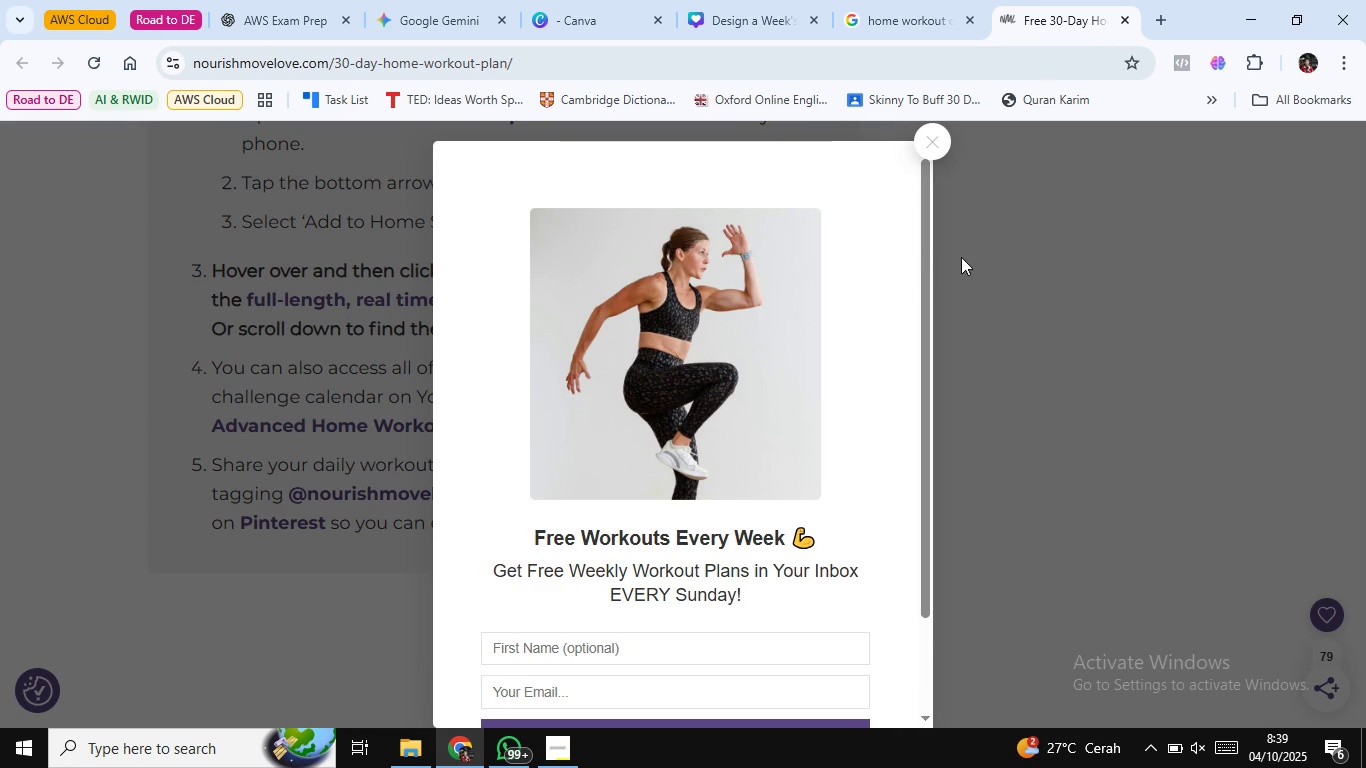 
scroll: coordinate [918, 263], scroll_direction: down, amount: 2.0
 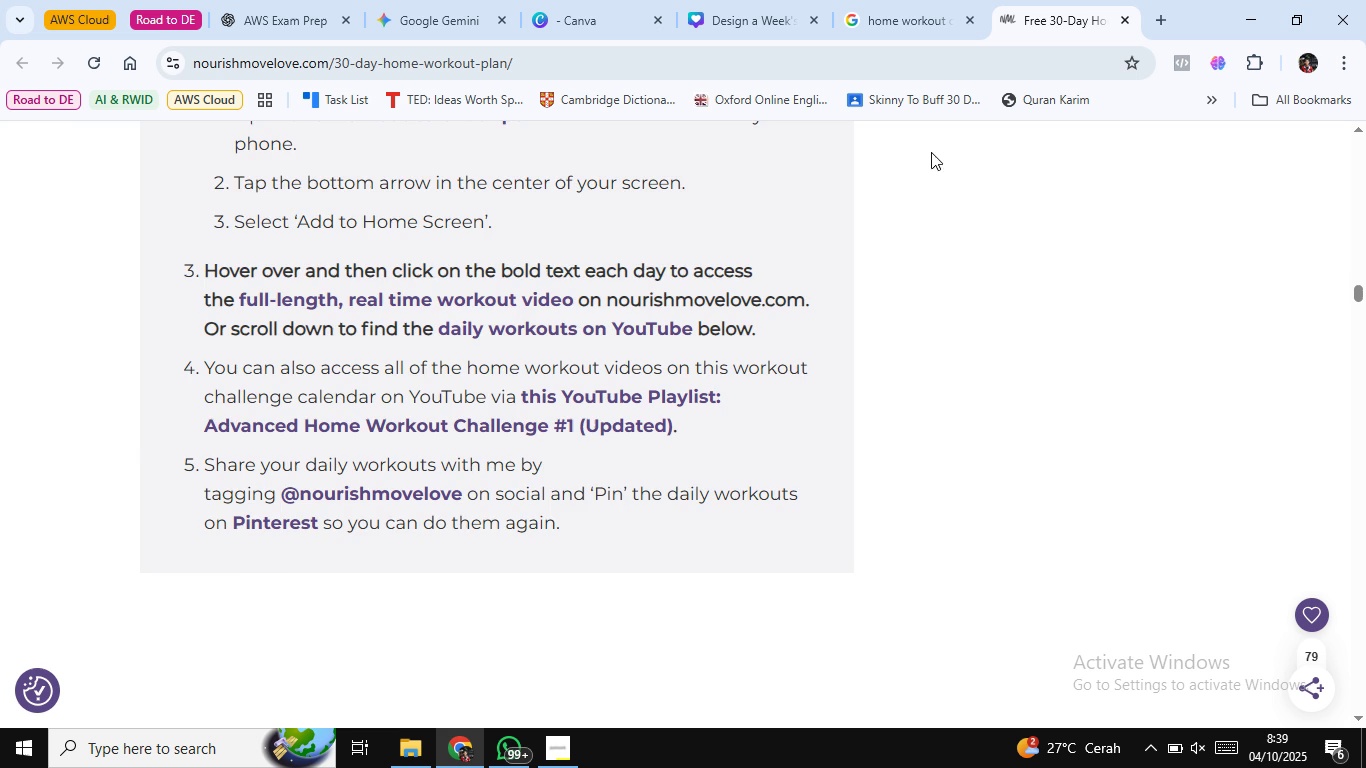 
left_click([931, 133])
 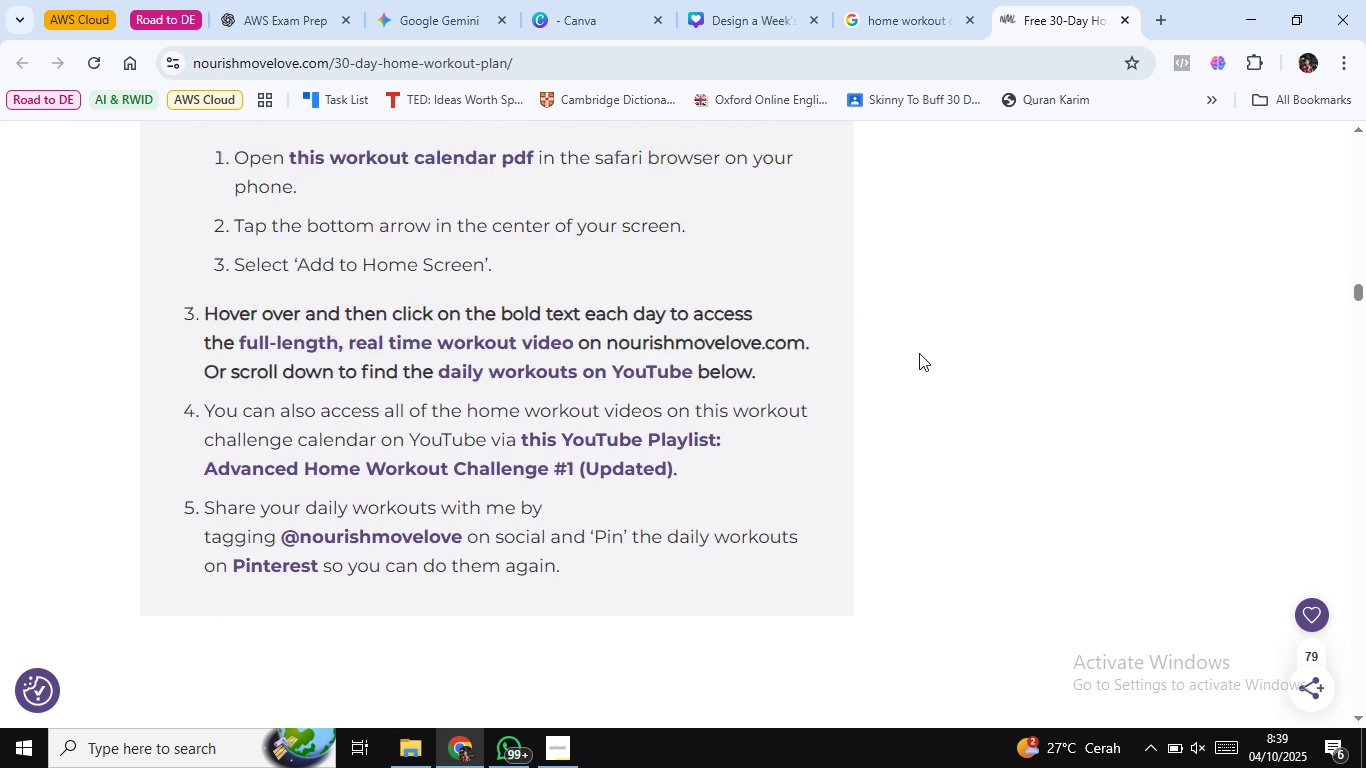 
scroll: coordinate [899, 282], scroll_direction: up, amount: 51.0
 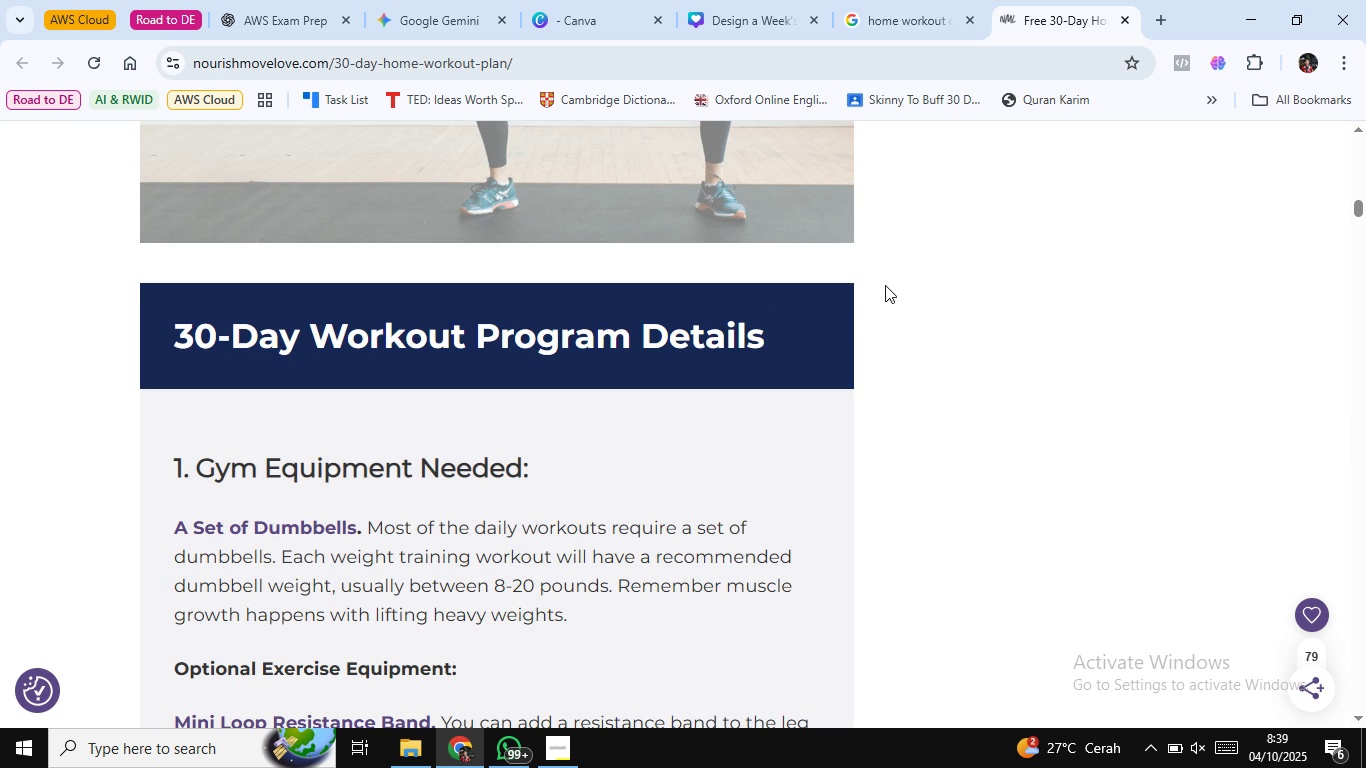 
scroll: coordinate [872, 293], scroll_direction: down, amount: 17.0
 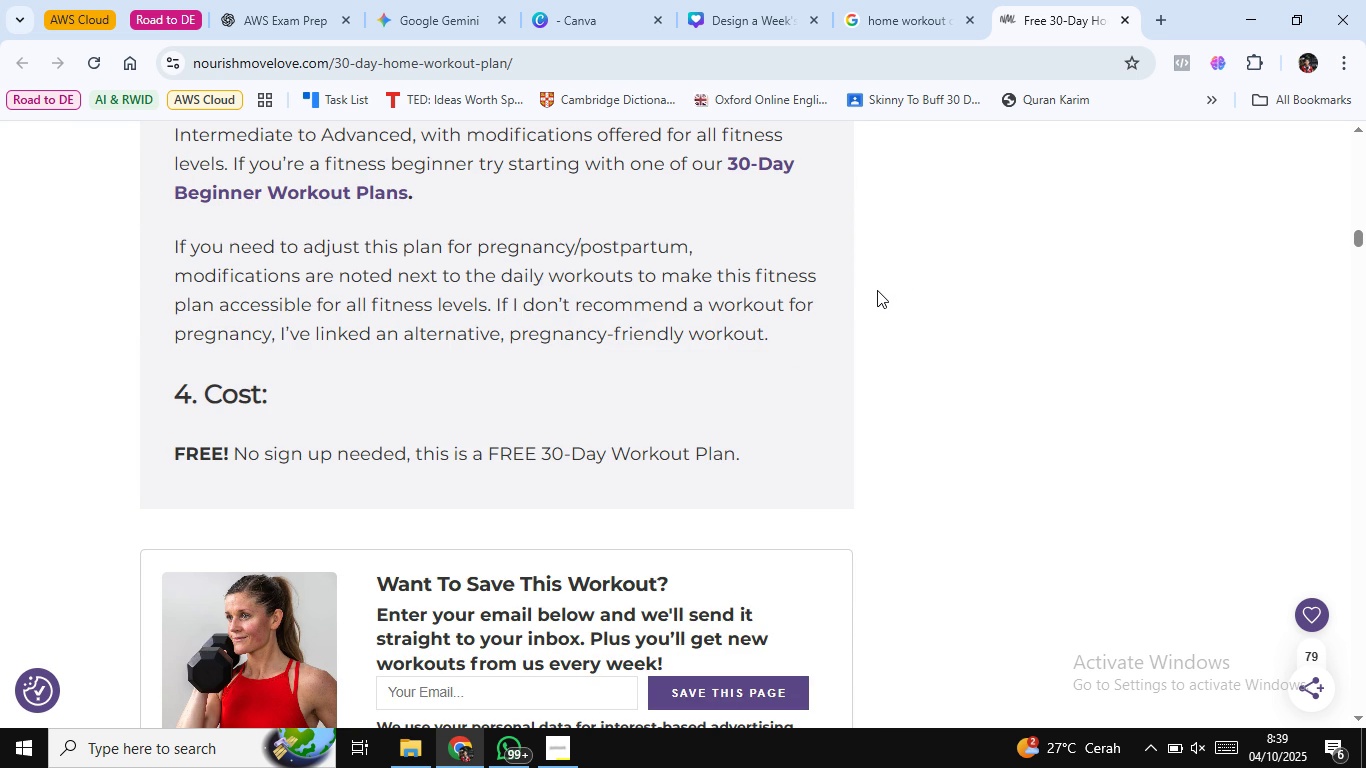 
scroll: coordinate [865, 289], scroll_direction: up, amount: 19.0
 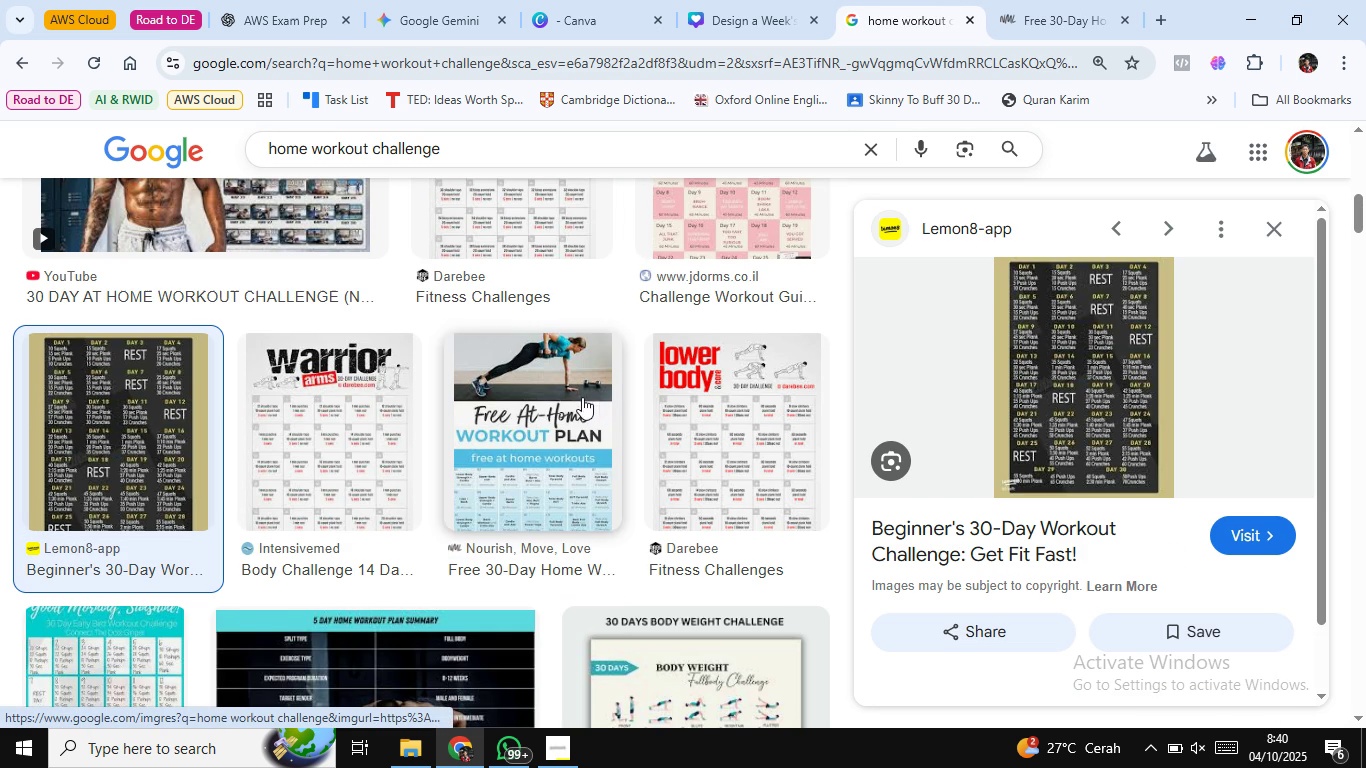 
wait(9.02)
 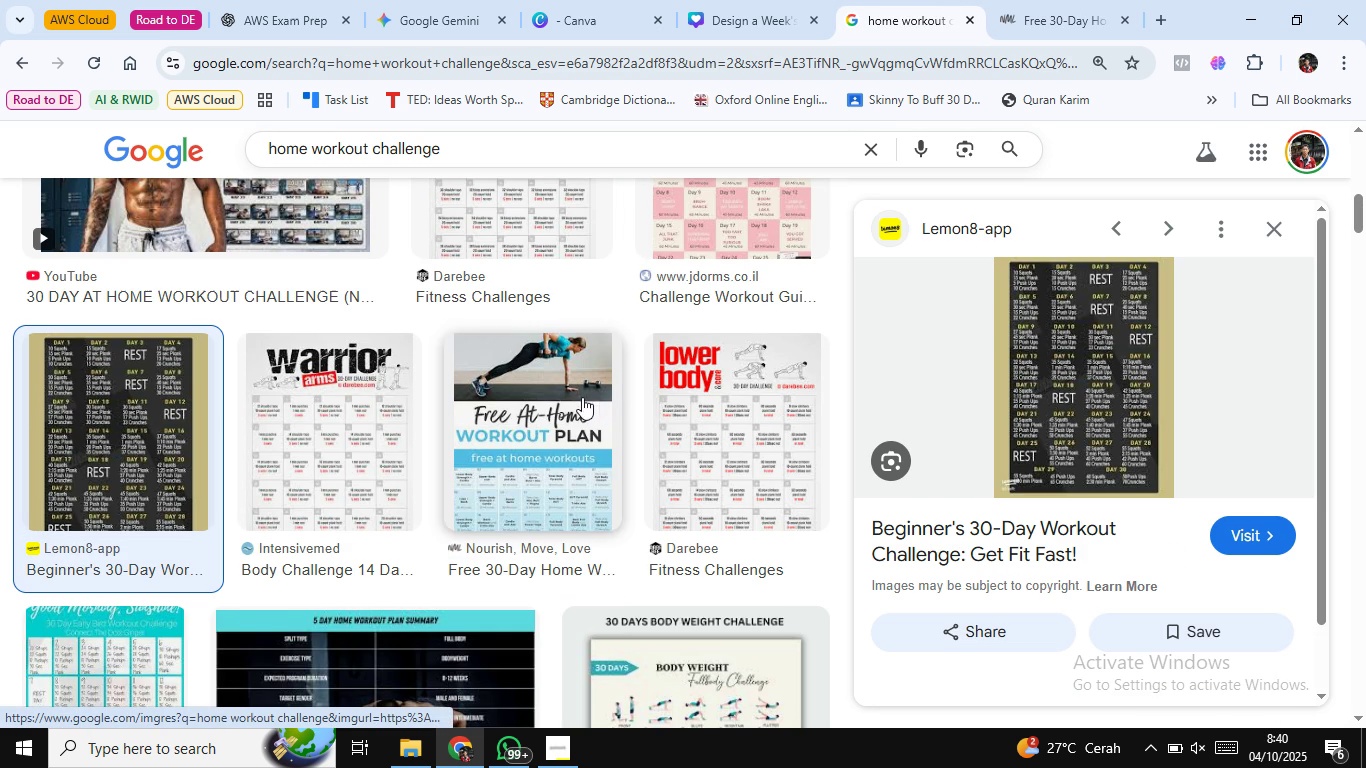 
left_click([1262, 548])
 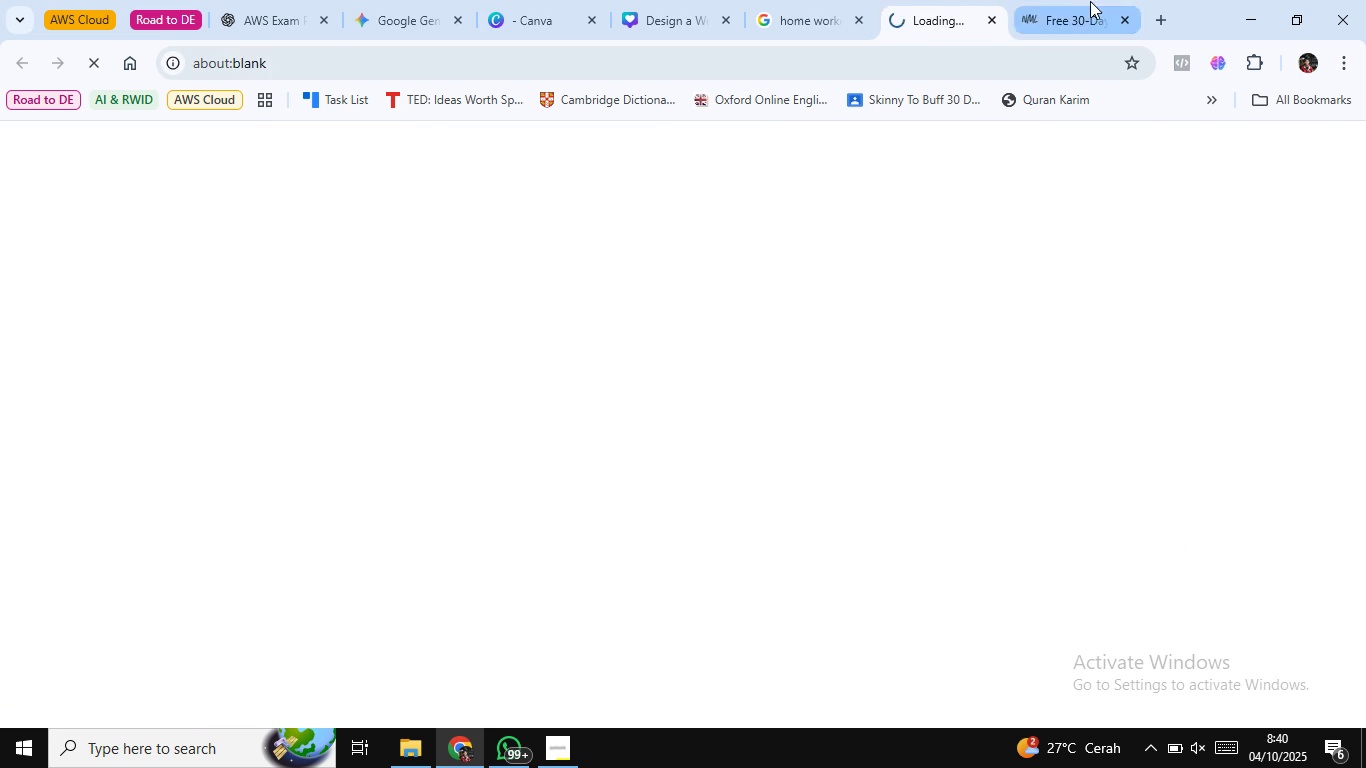 
left_click([1089, 1])
 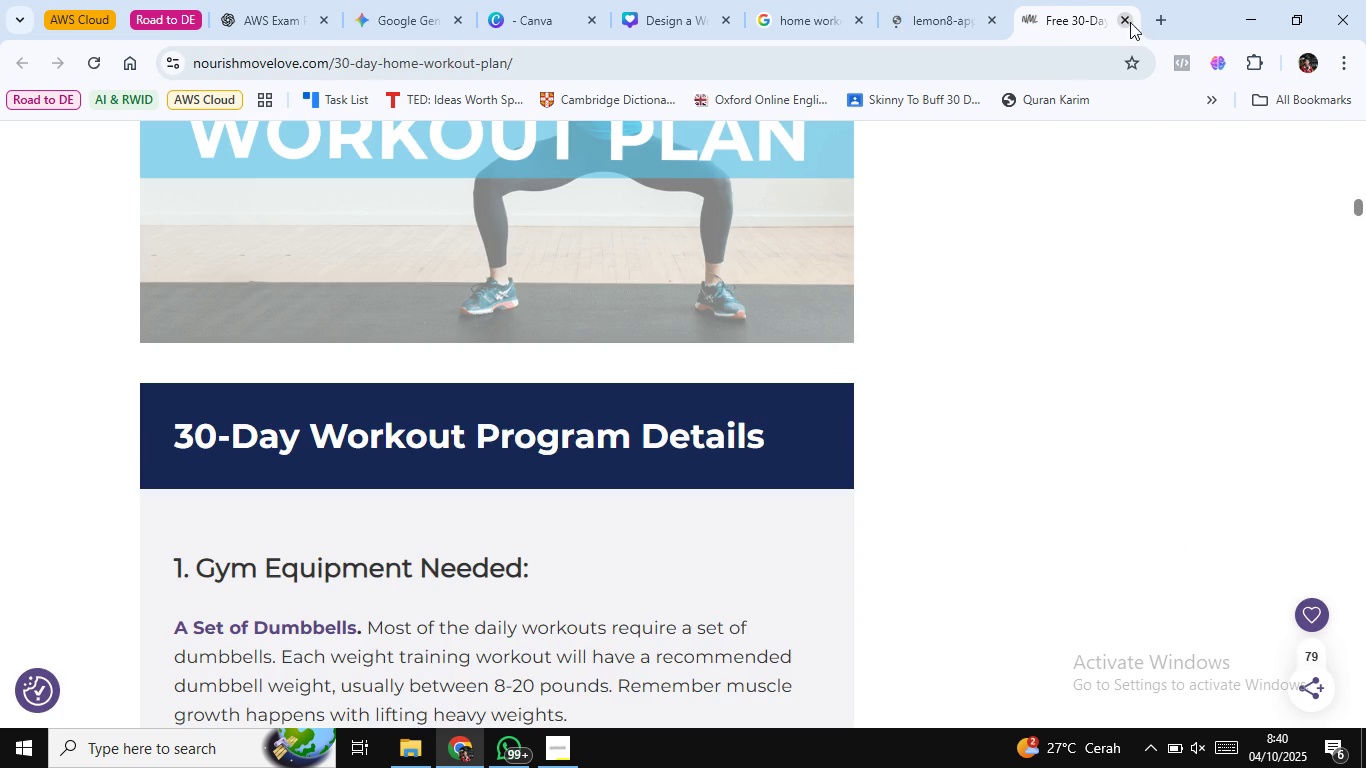 
left_click([1130, 22])
 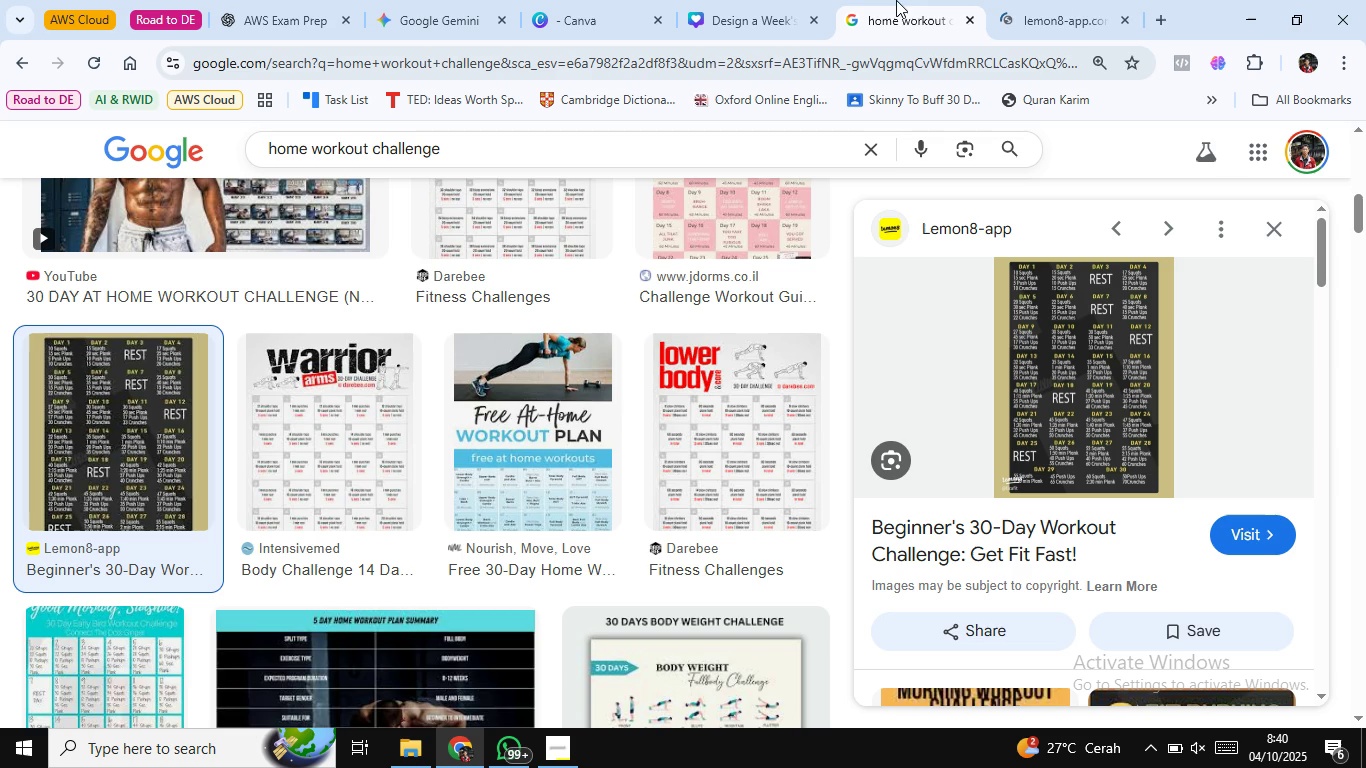 
left_click([896, 0])
 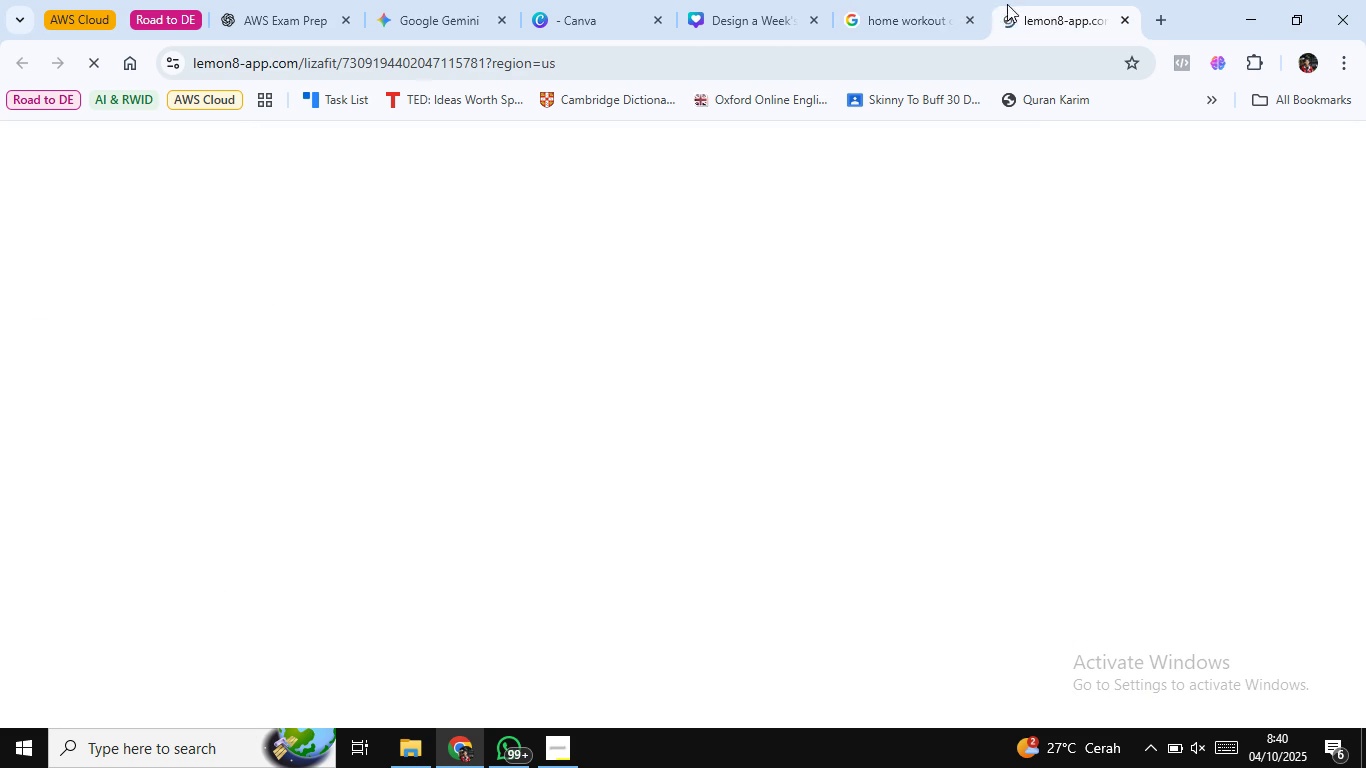 
left_click([929, 0])
 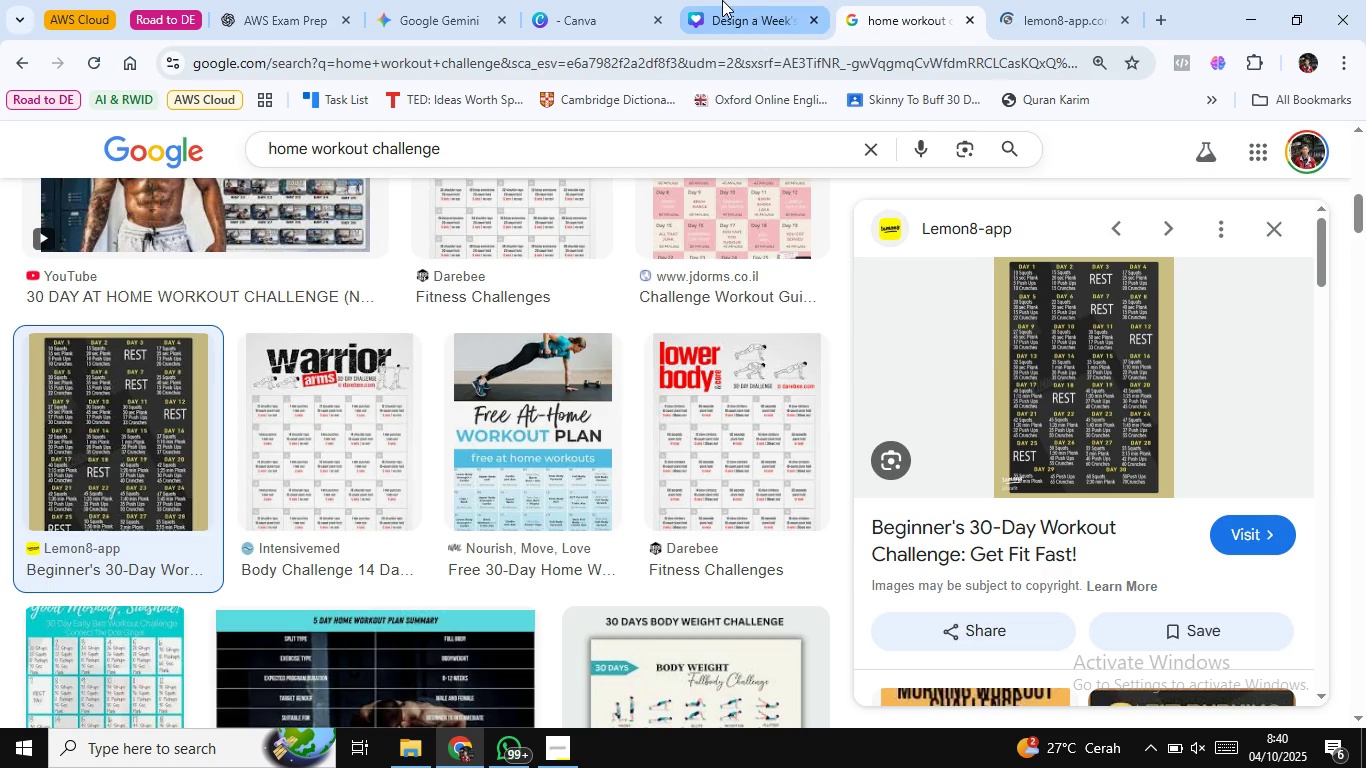 
left_click([722, 0])
 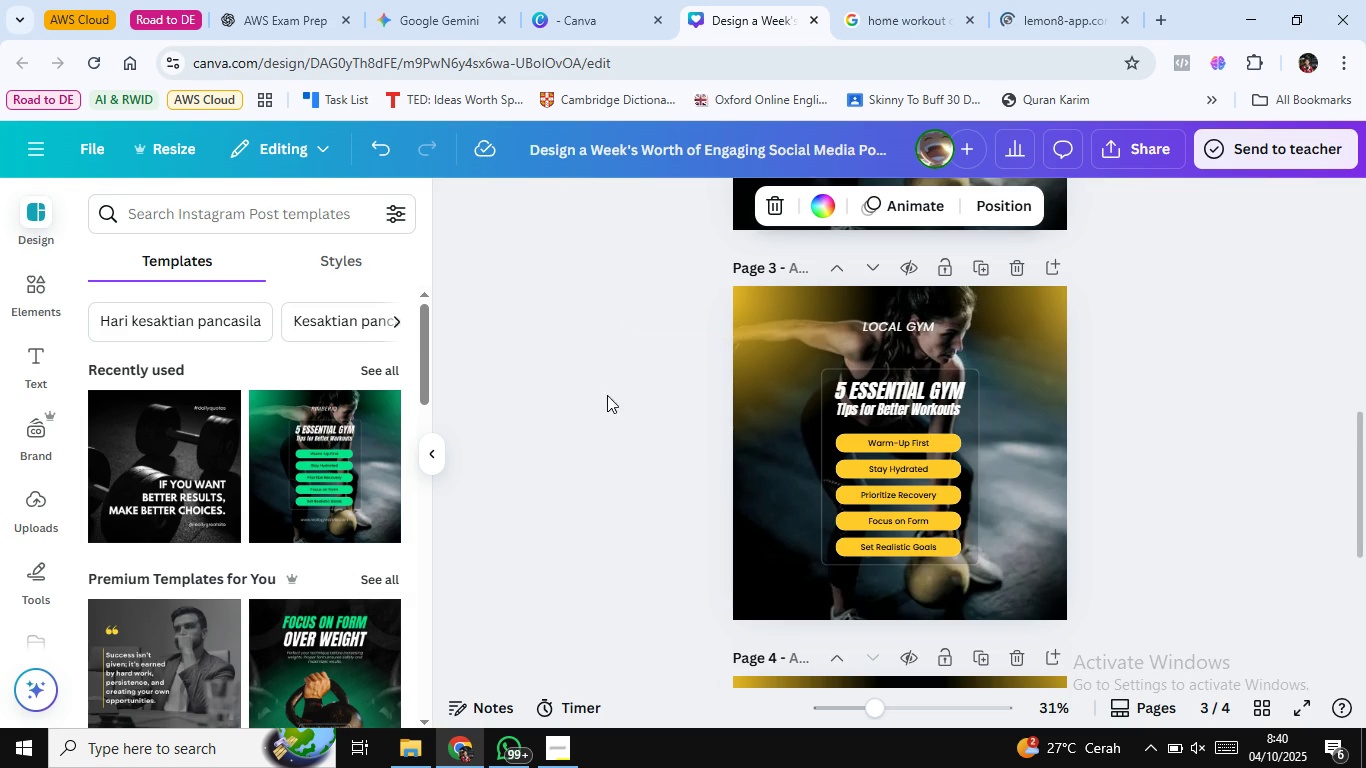 
scroll: coordinate [688, 401], scroll_direction: up, amount: 5.0
 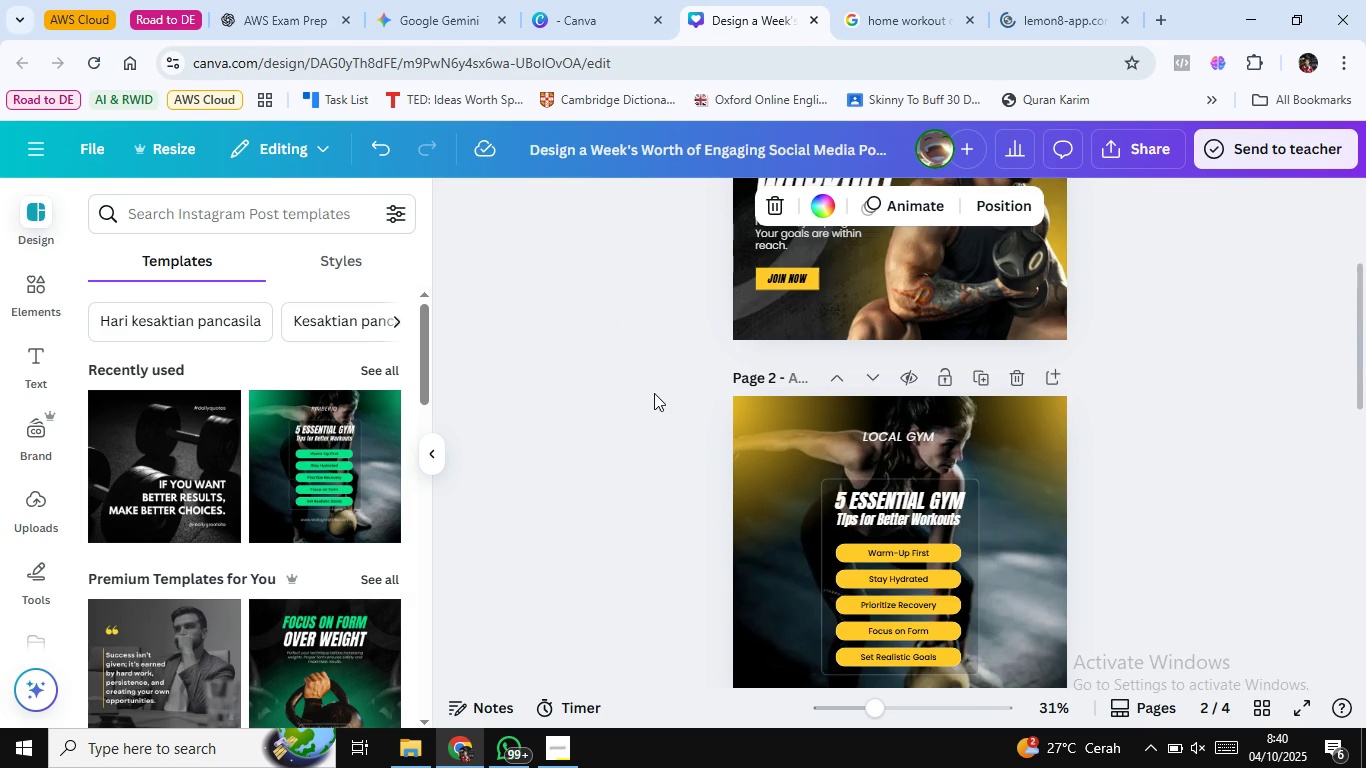 
scroll: coordinate [654, 393], scroll_direction: down, amount: 2.0
 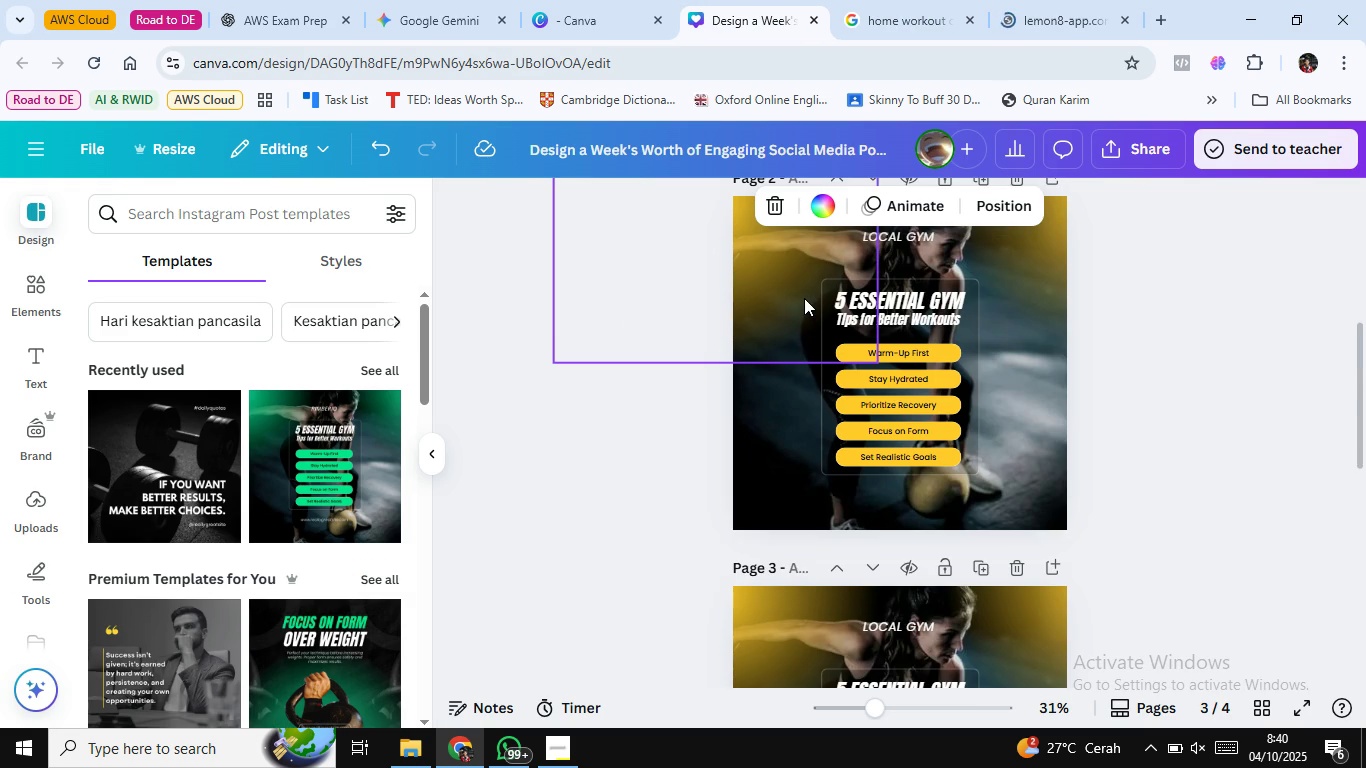 
scroll: coordinate [804, 298], scroll_direction: up, amount: 1.0
 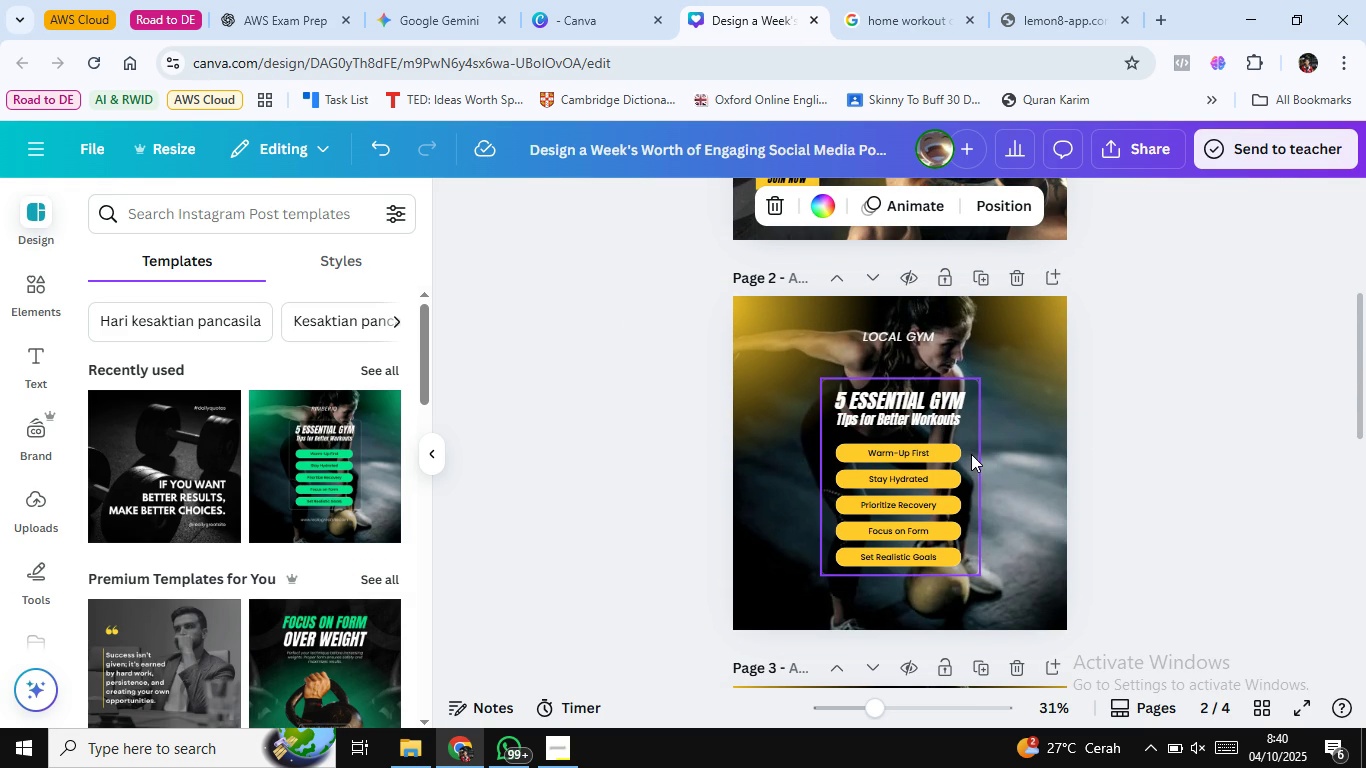 
left_click([971, 454])
 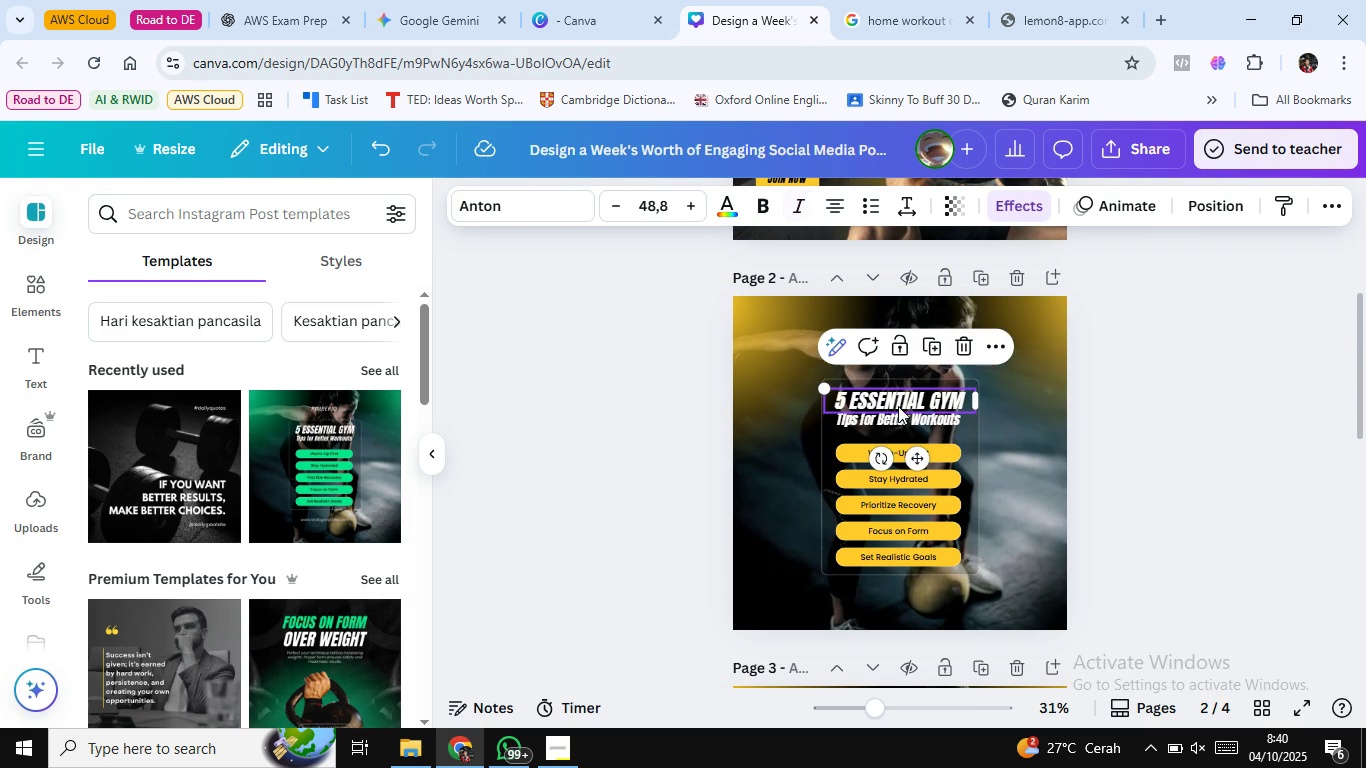 
double_click([898, 406])
 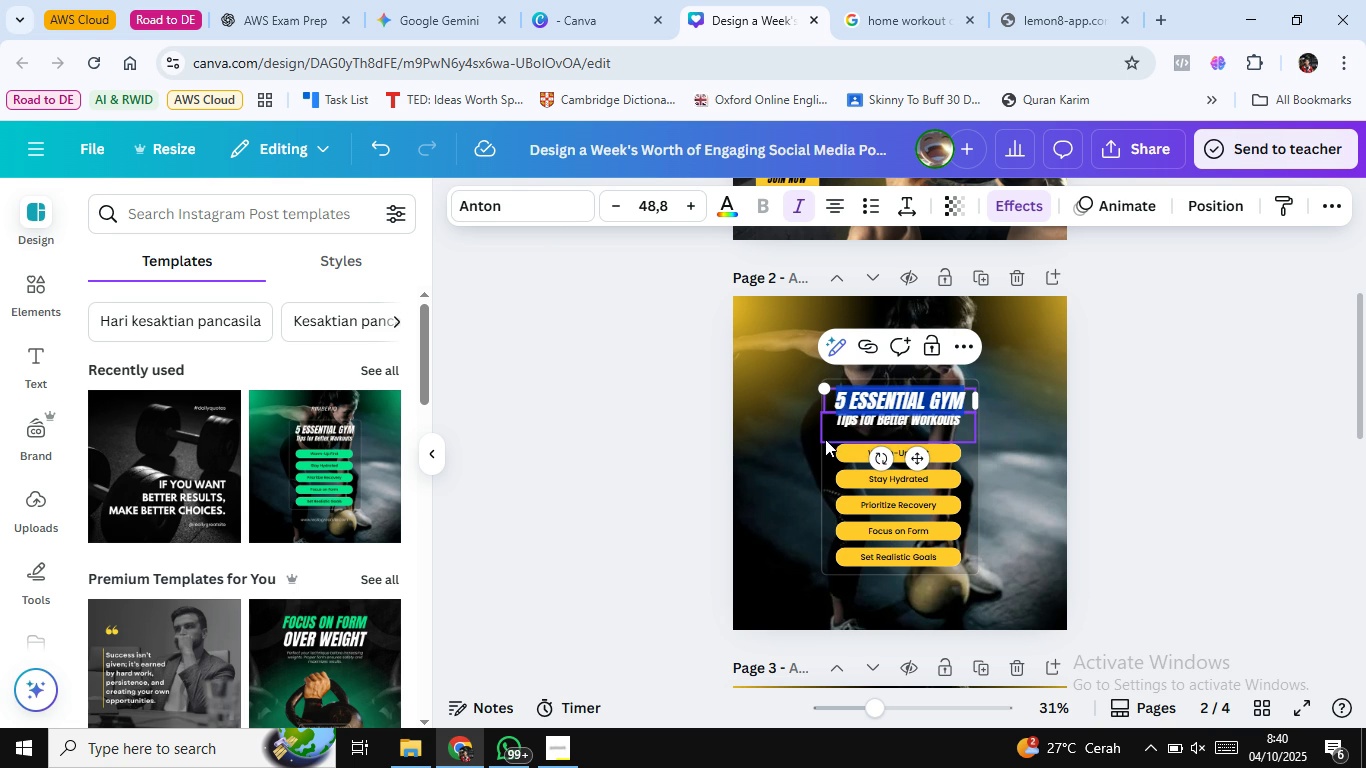 
wait(5.04)
 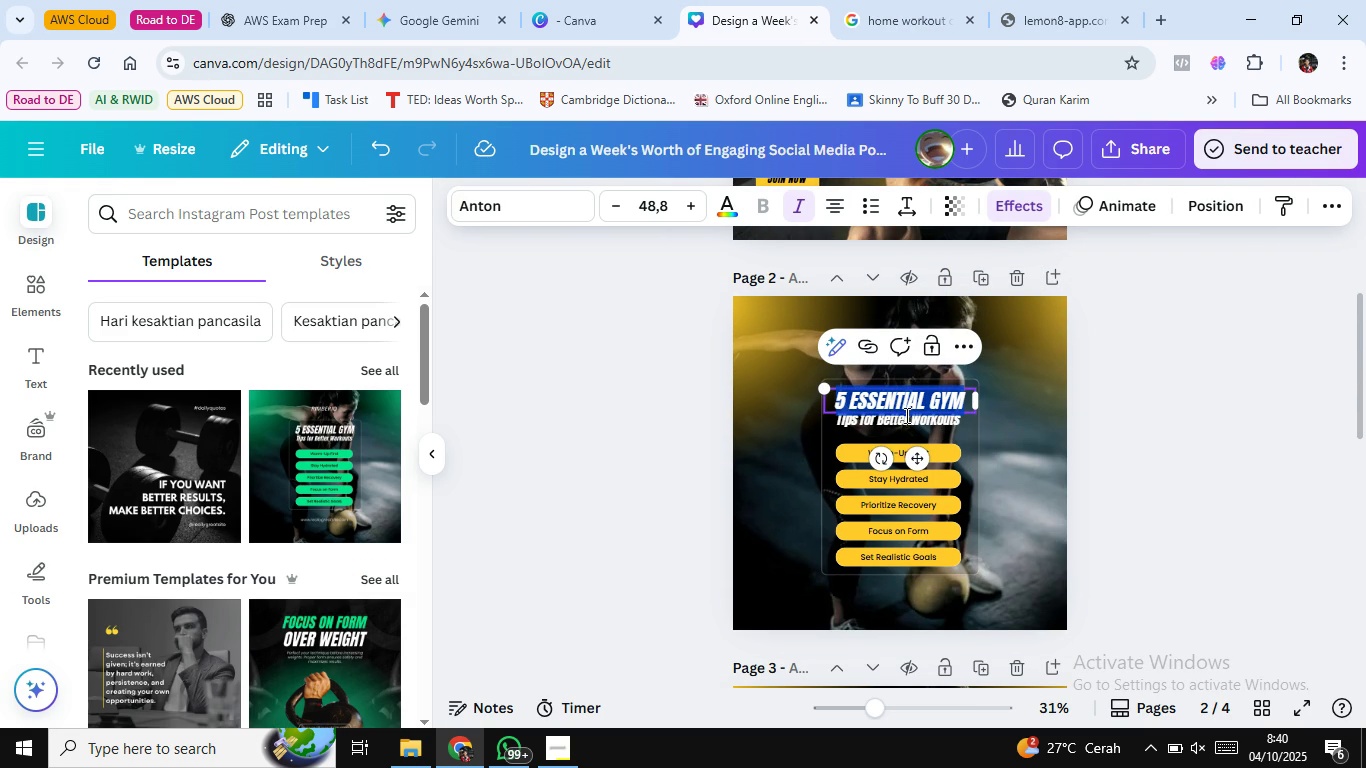 
type(shce)
key(Backspace)
key(Backspace)
key(Backspace)
type(chedule)
 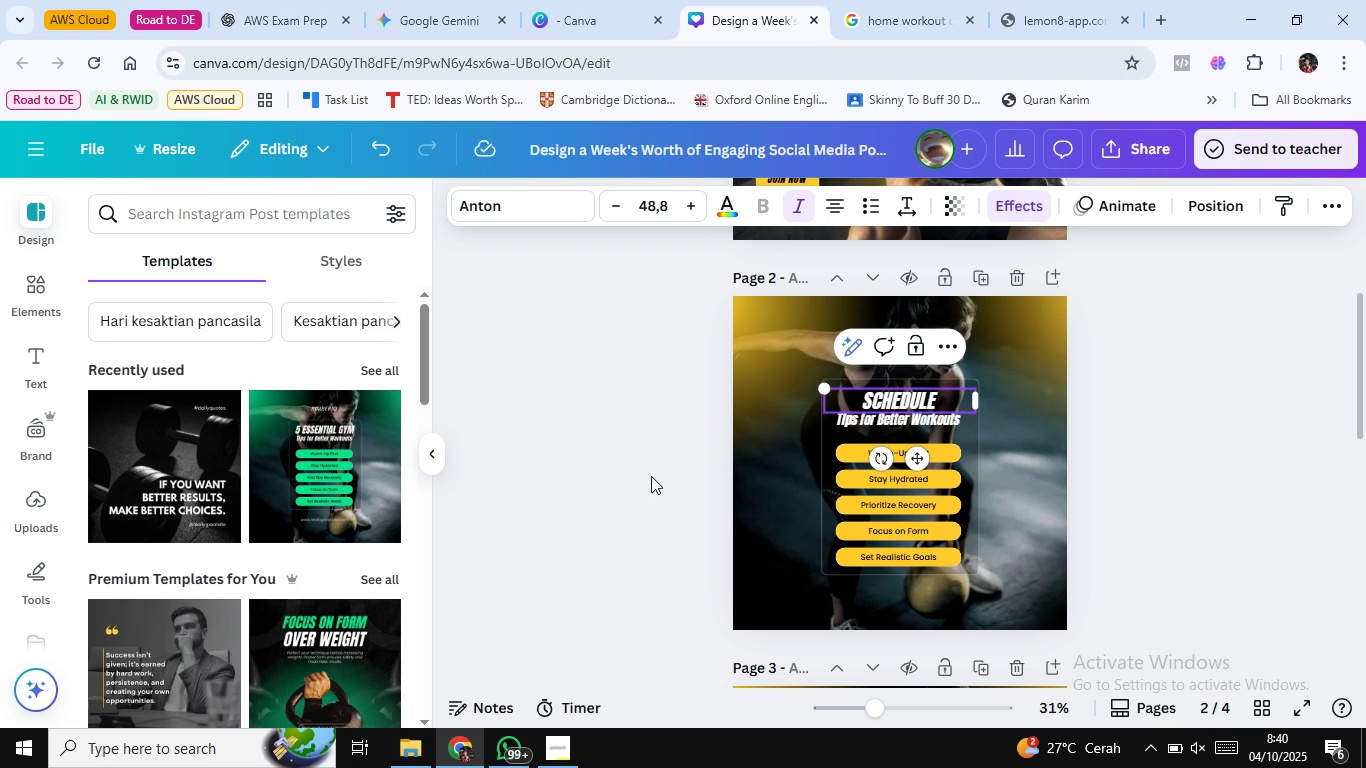 
left_click([634, 480])